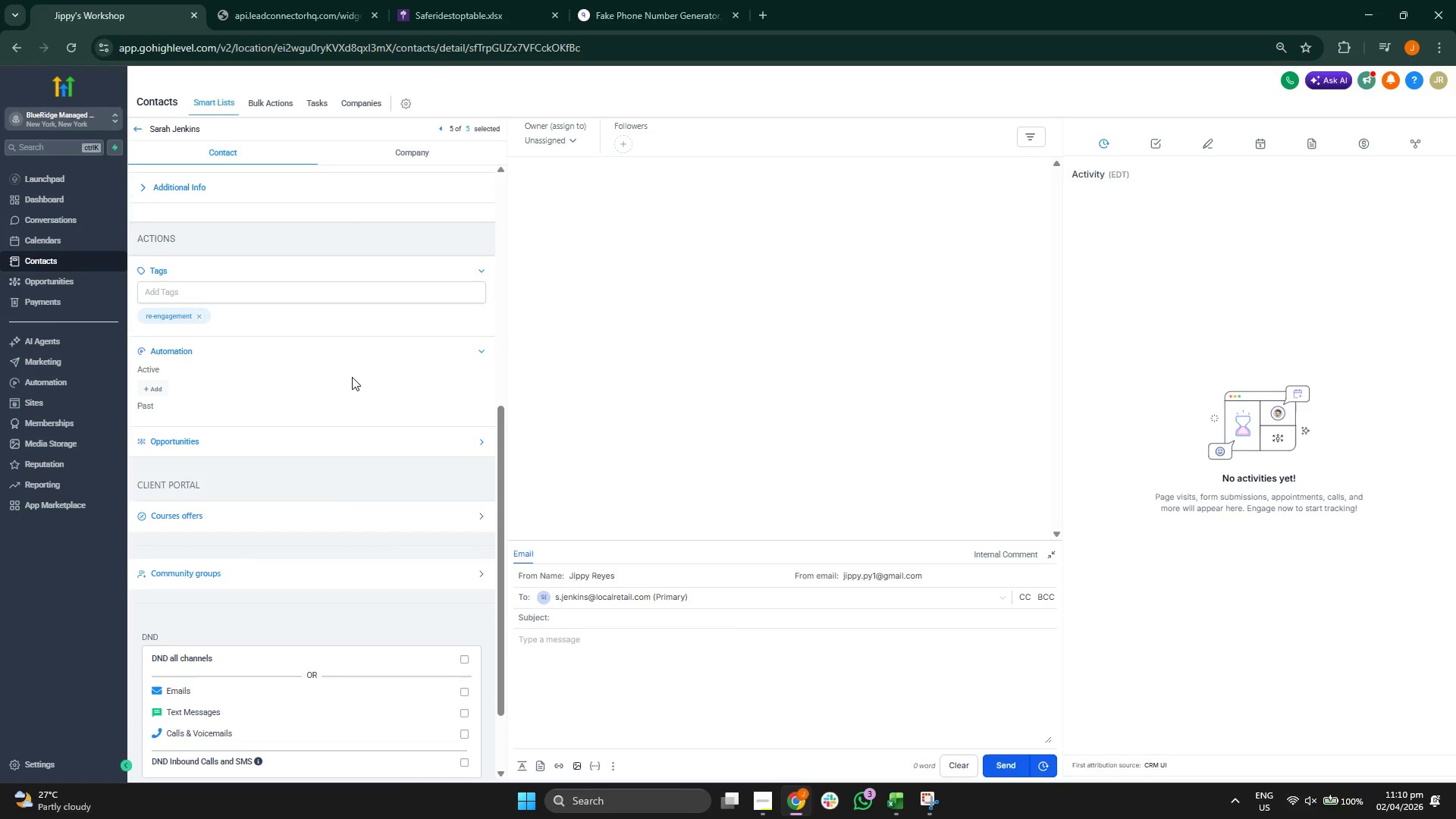 
scroll: coordinate [368, 419], scroll_direction: up, amount: 5.0
 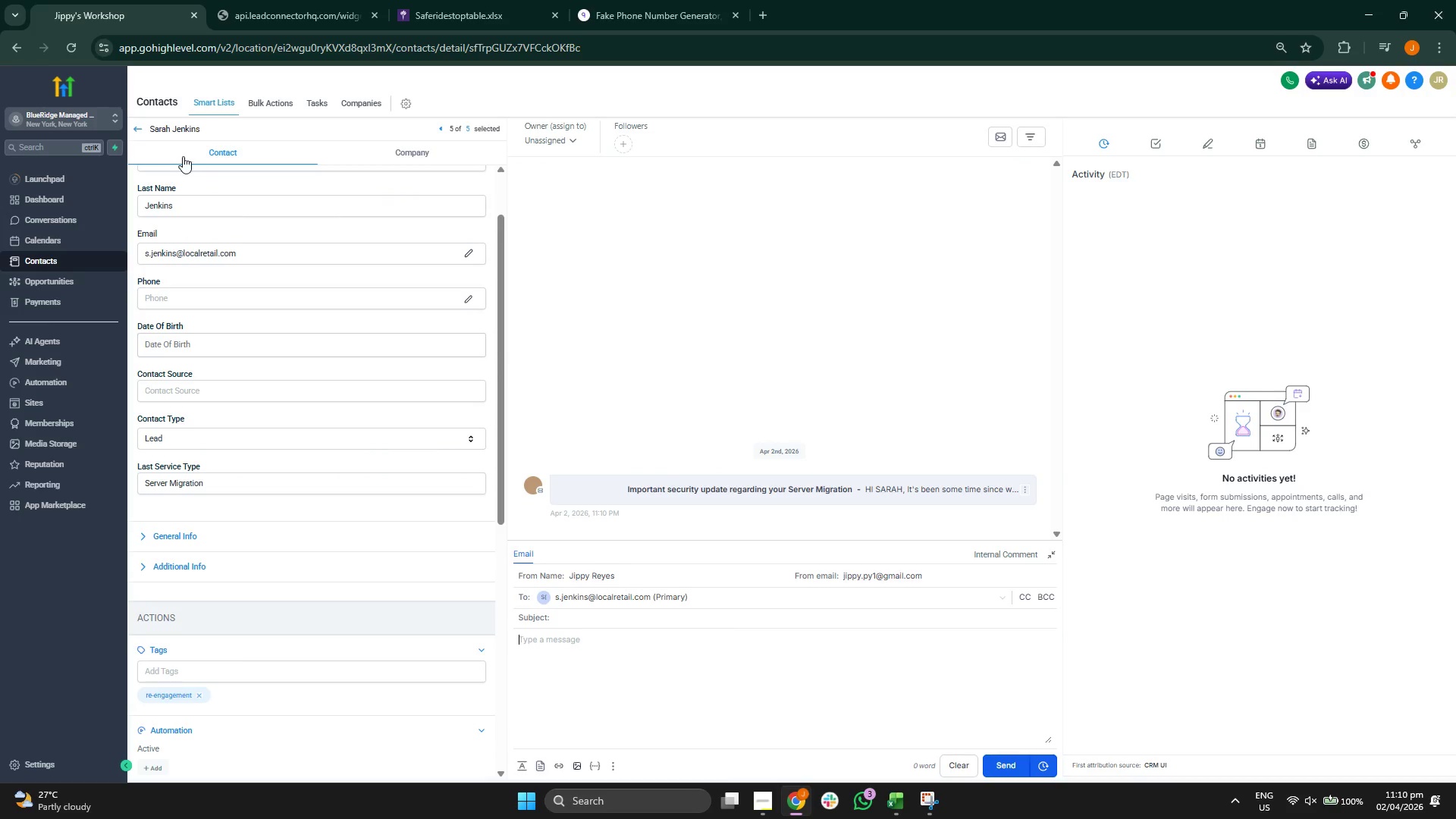 
left_click([138, 124])
 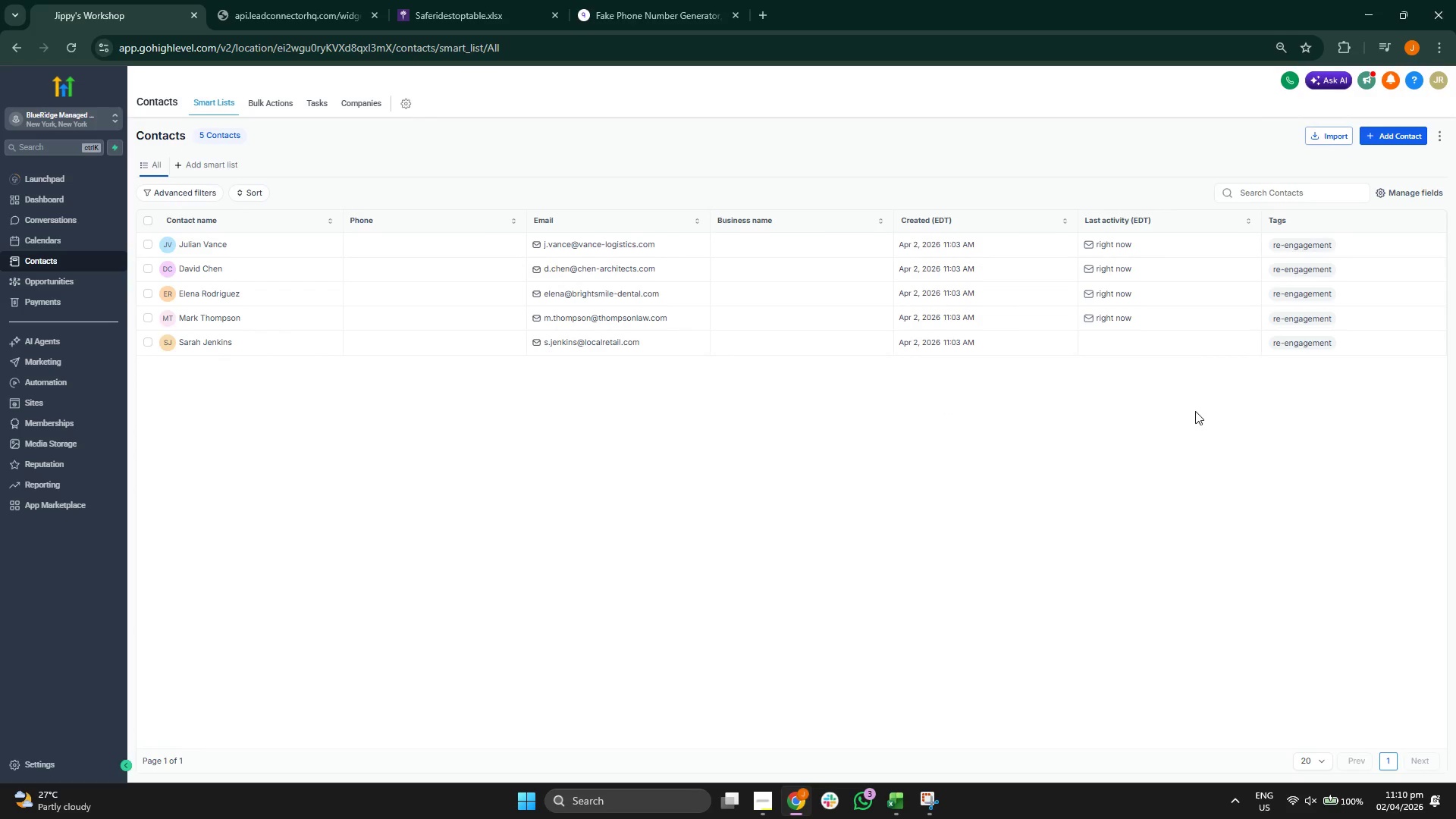 
wait(6.03)
 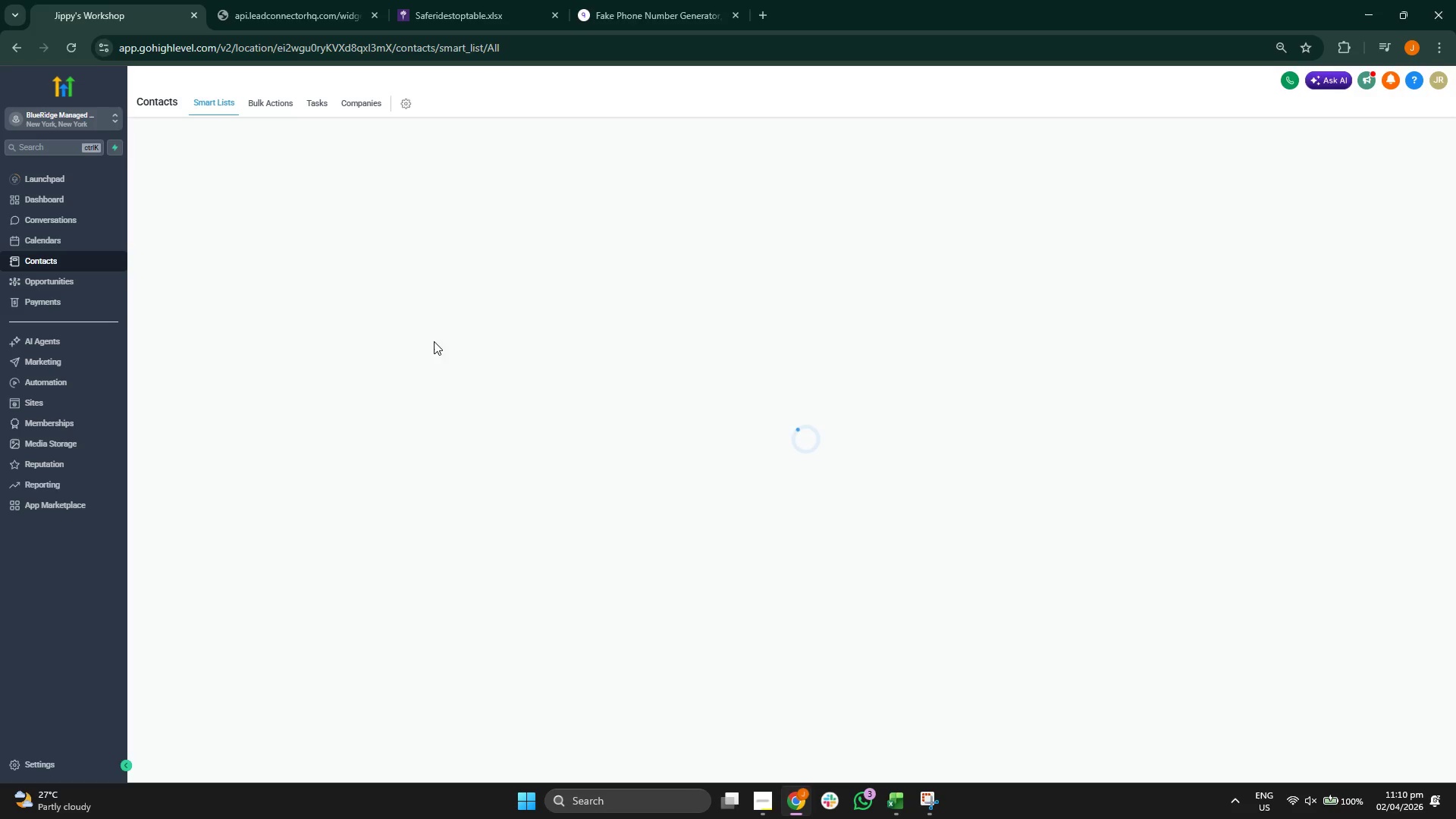 
left_click([96, 384])
 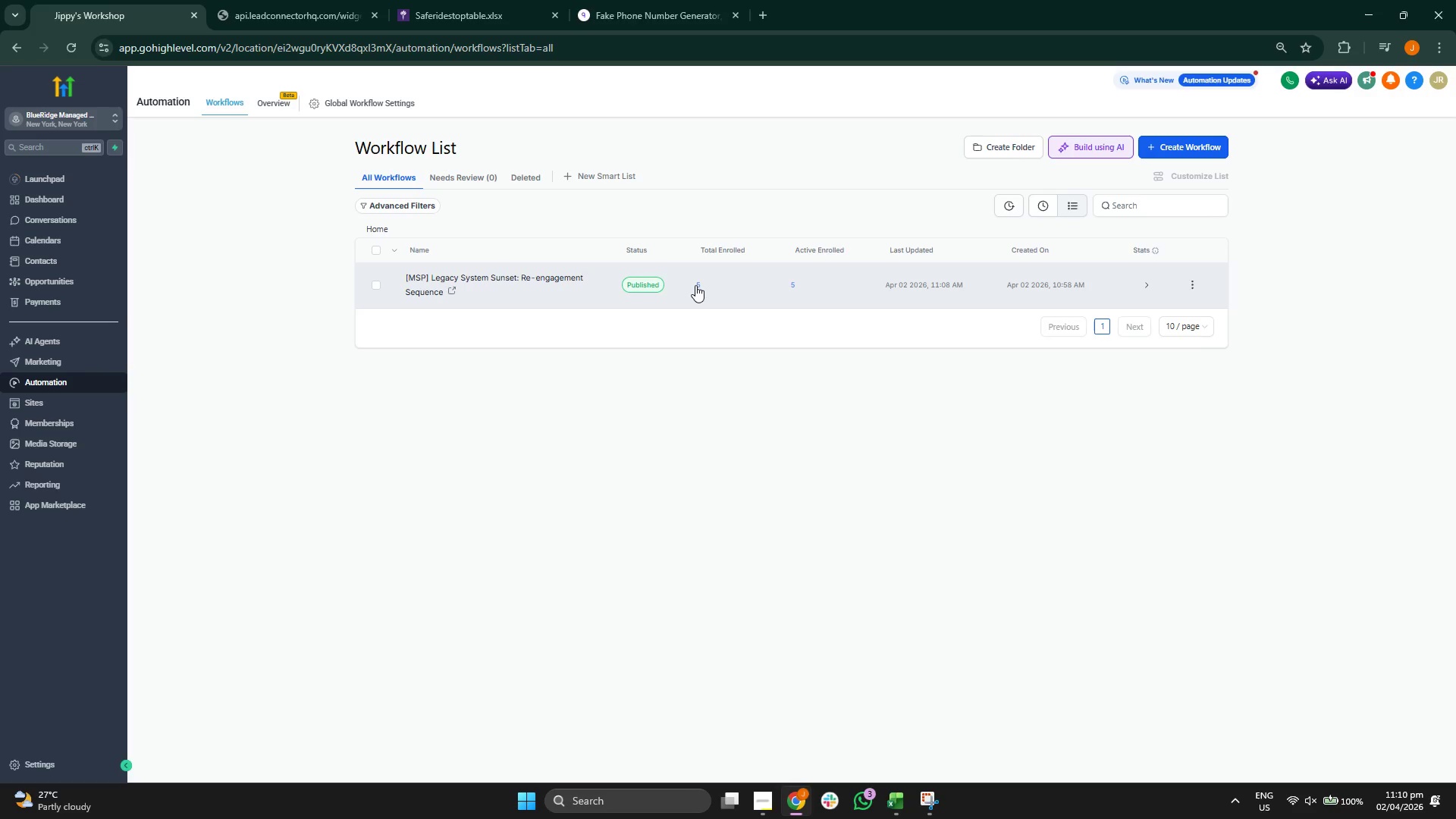 
wait(7.25)
 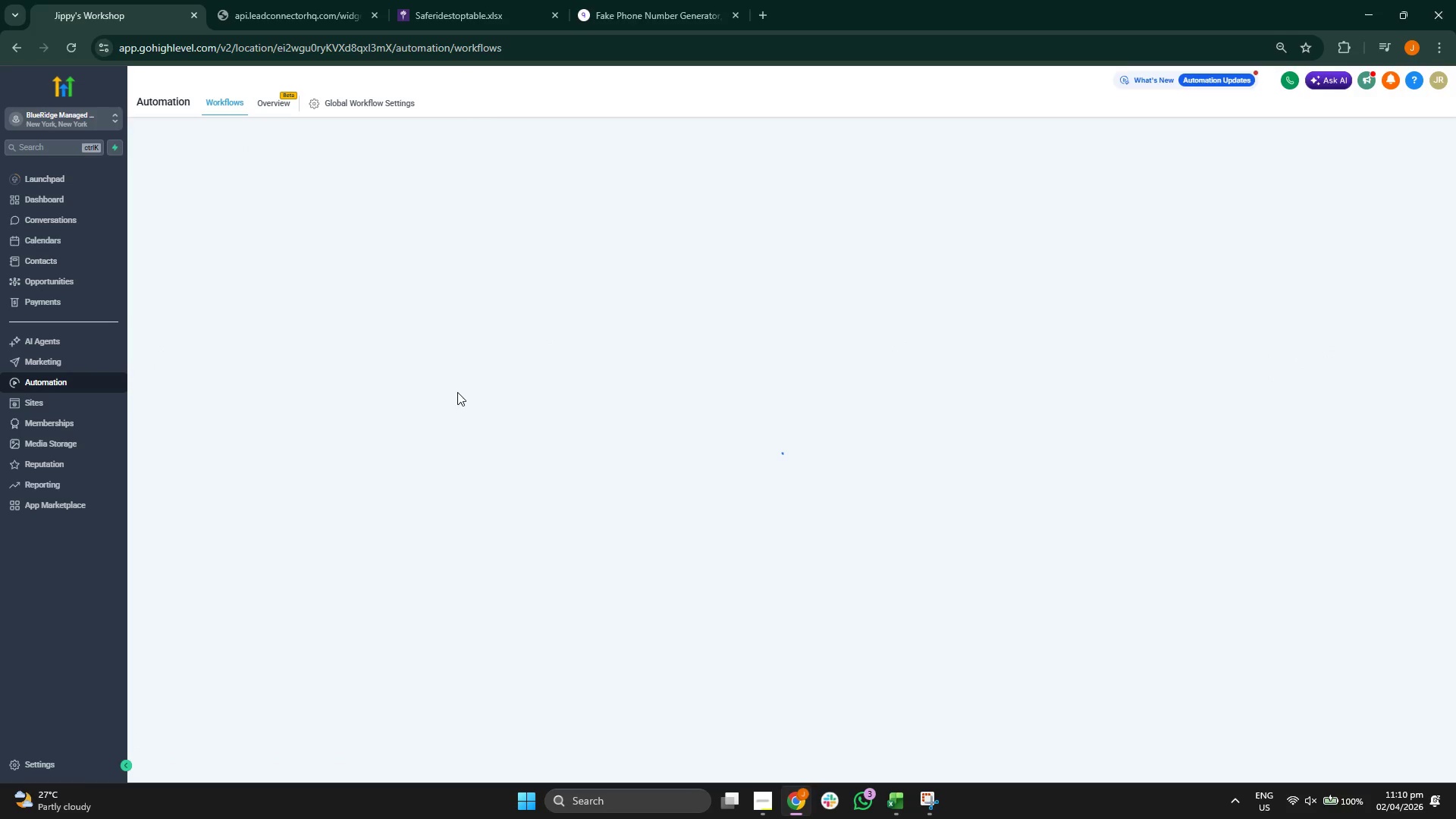 
left_click([526, 284])
 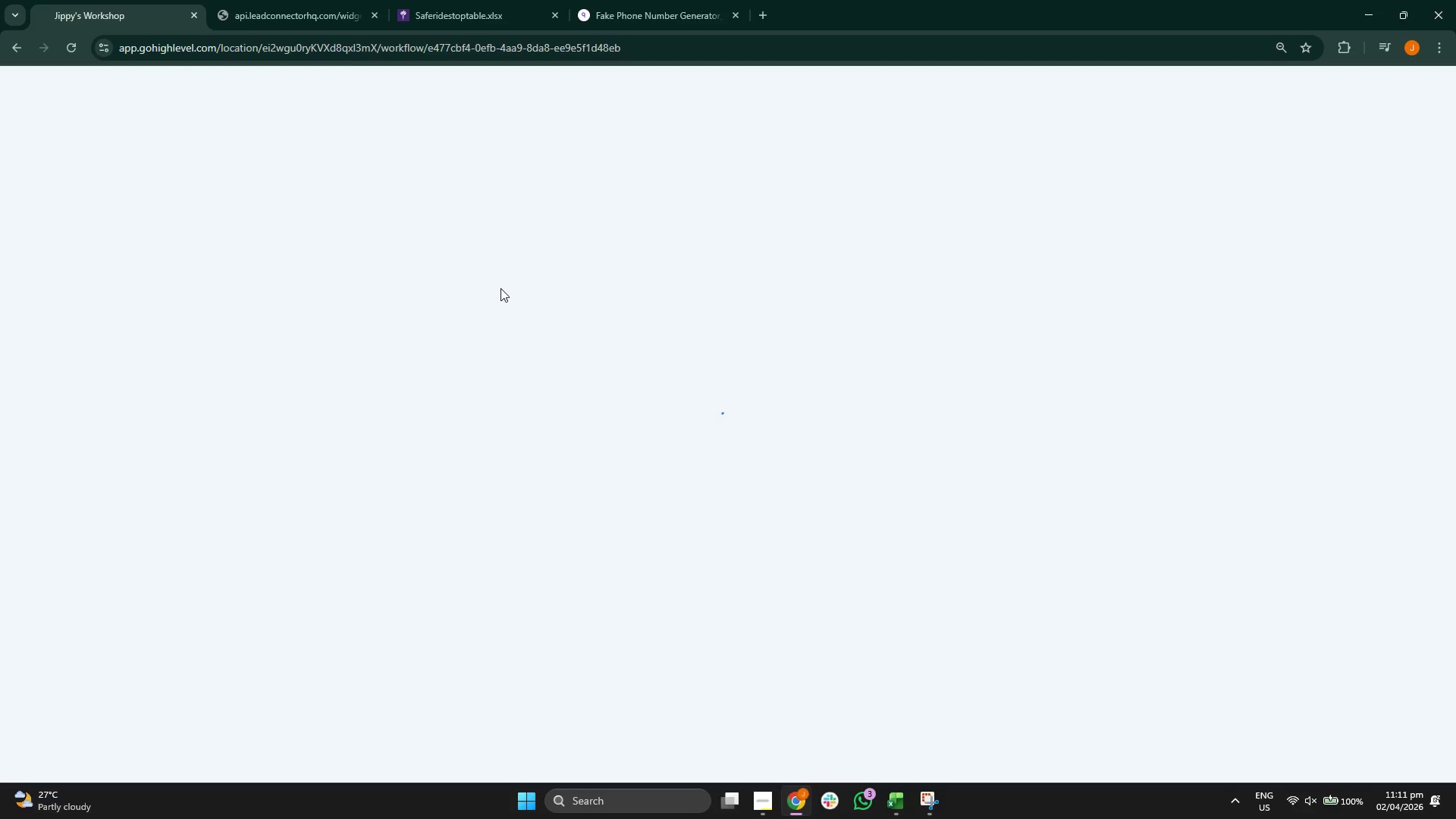 
wait(8.42)
 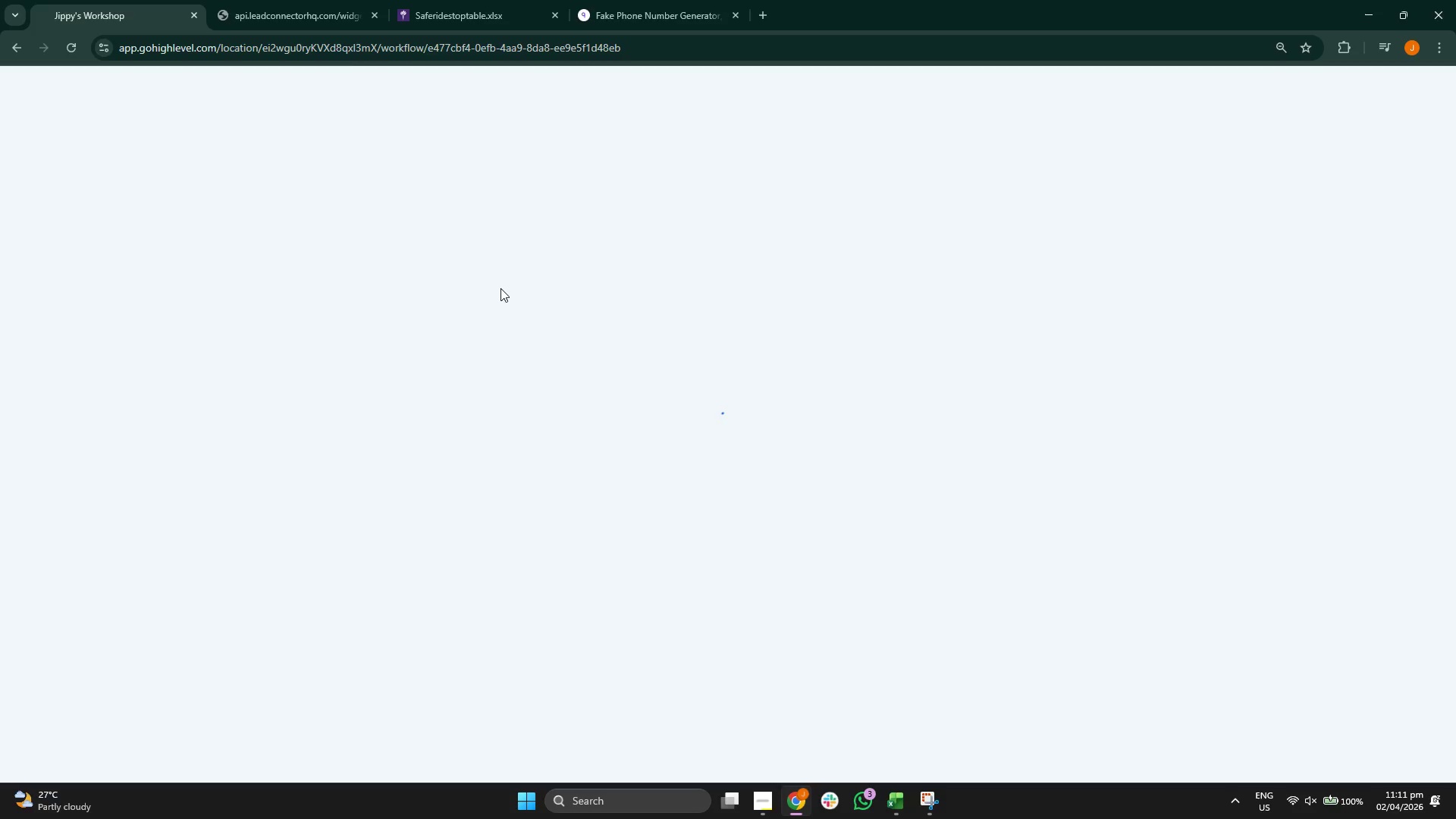 
left_click([725, 106])
 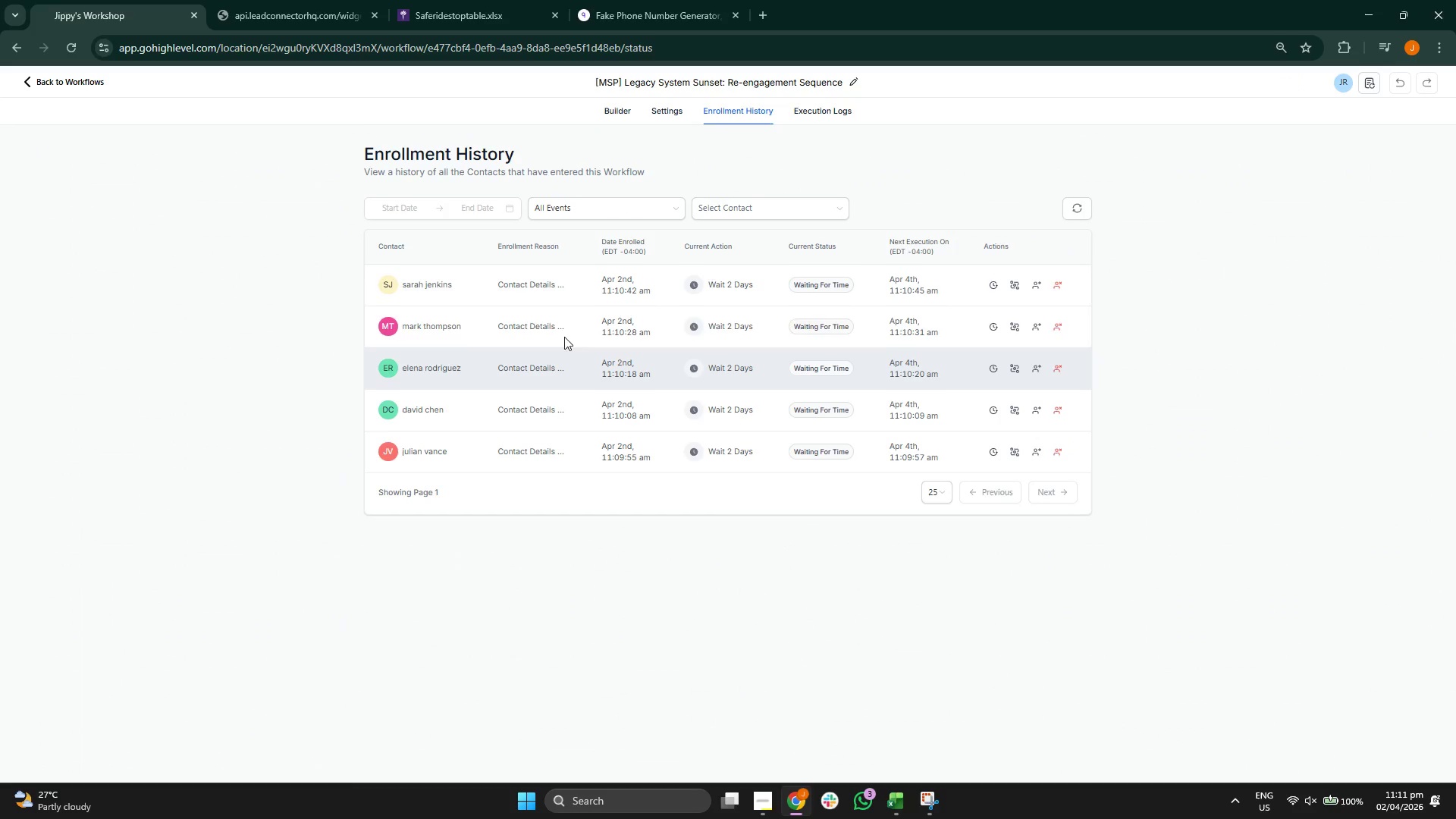 
wait(7.16)
 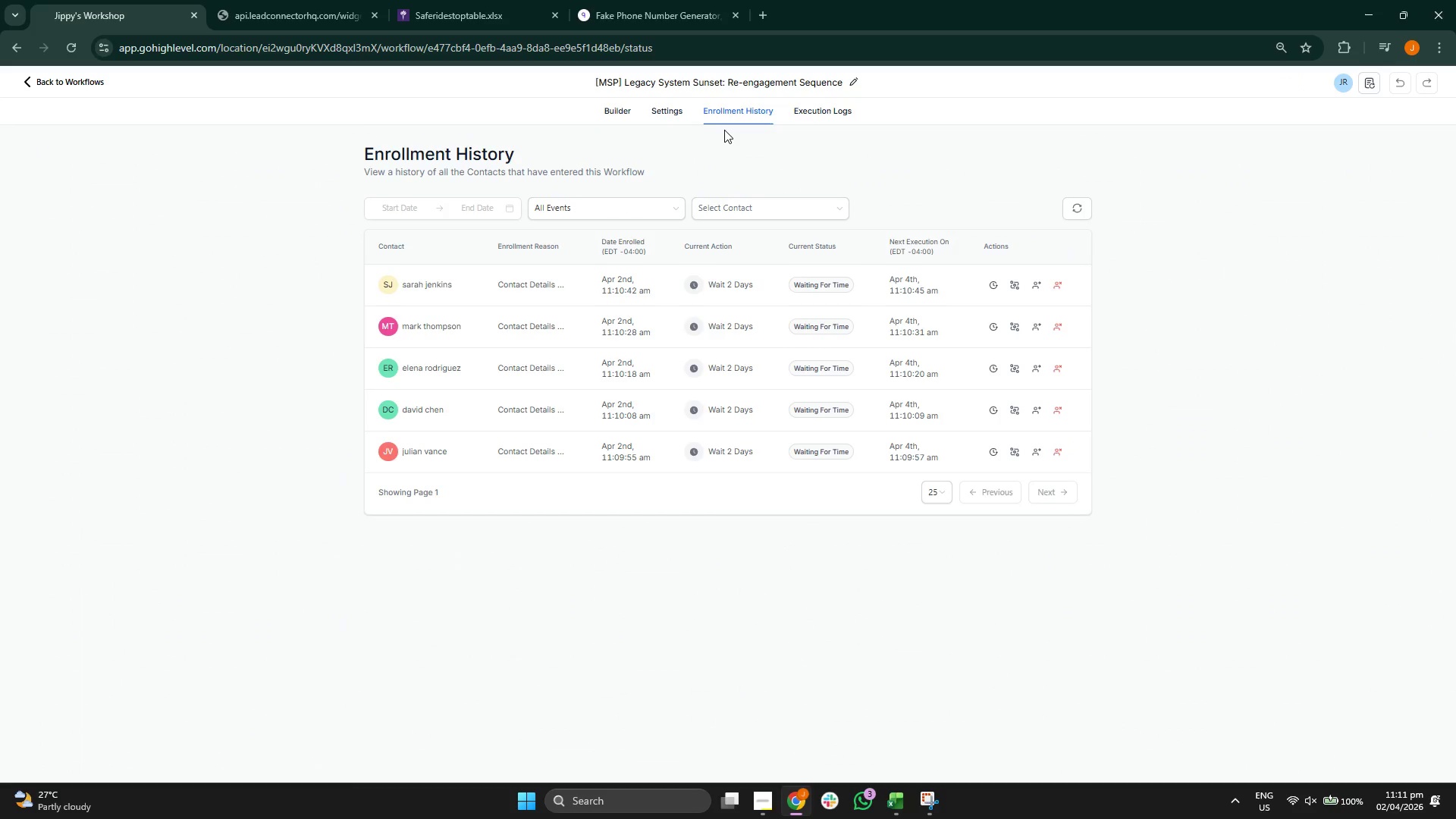 
left_click([831, 115])
 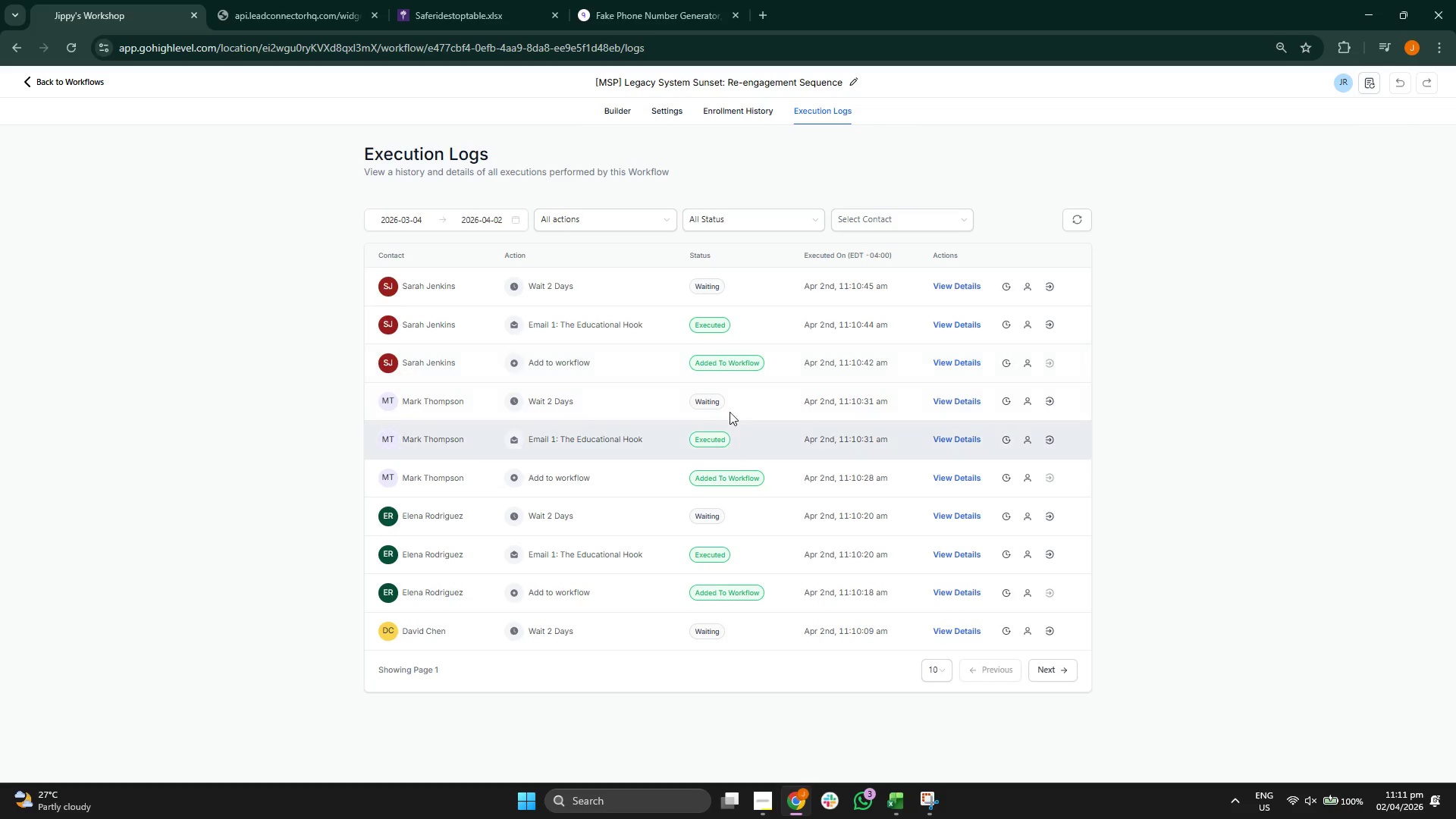 
wait(8.55)
 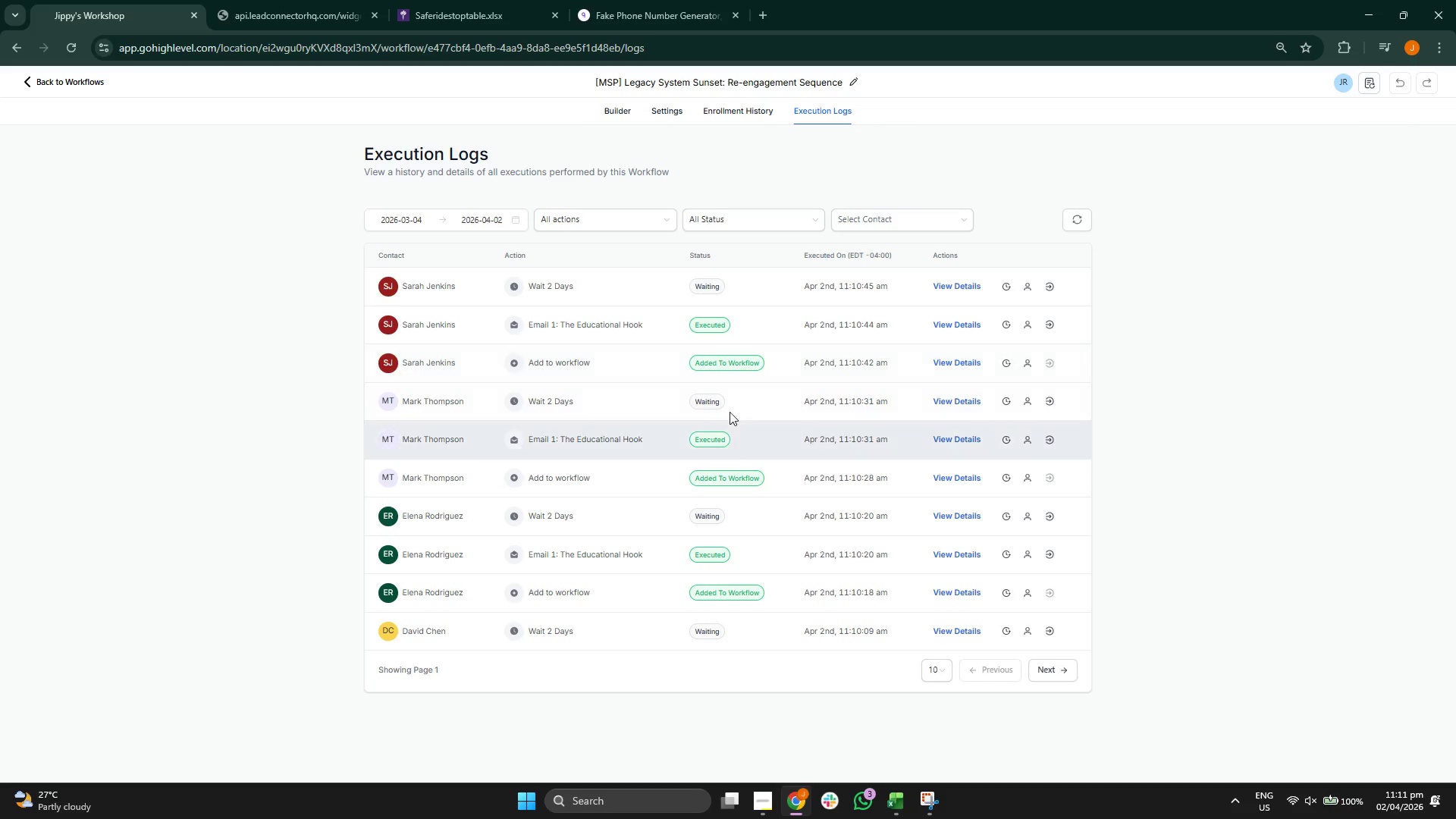 
left_click([742, 112])
 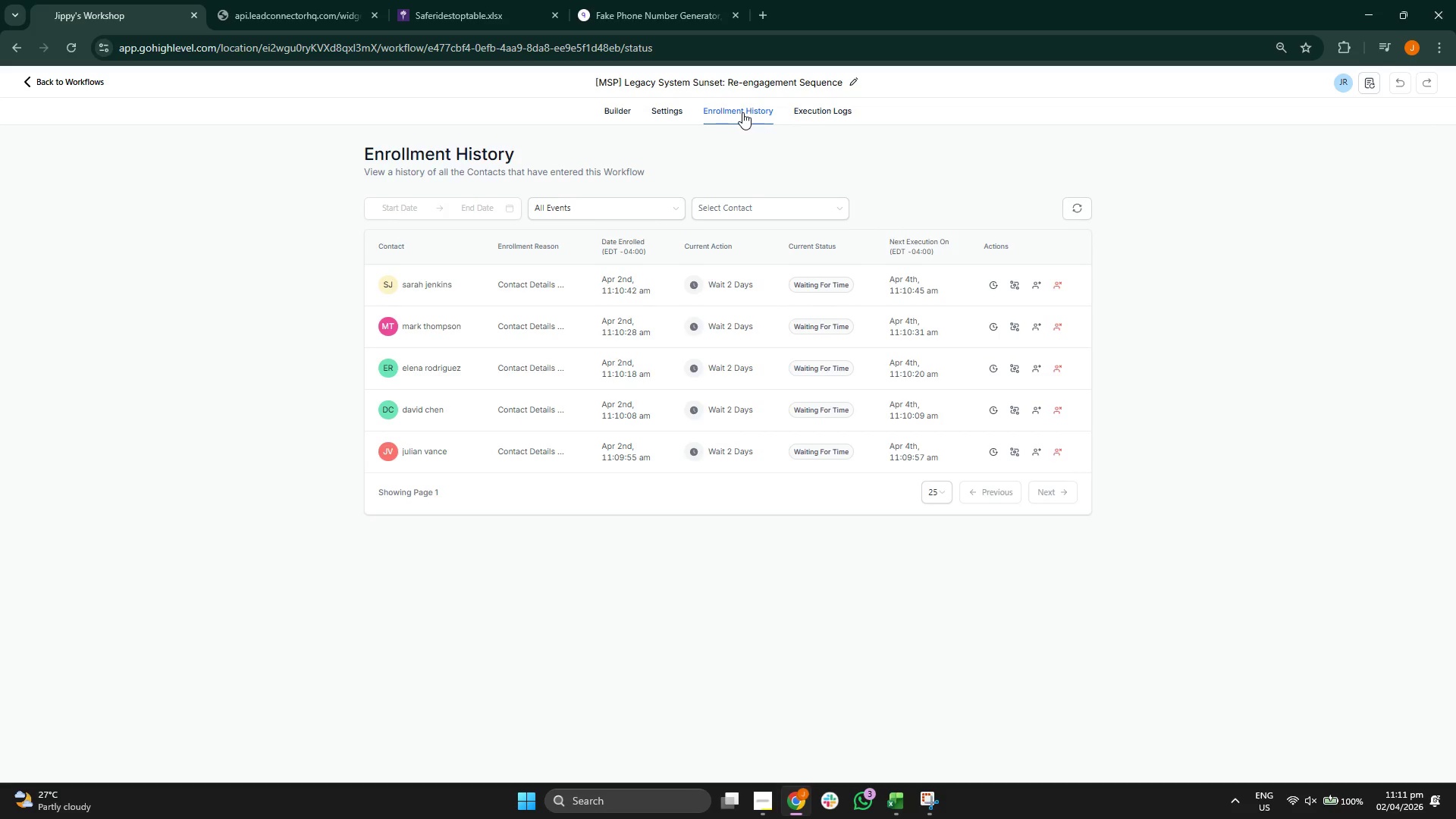 
left_click([661, 112])
 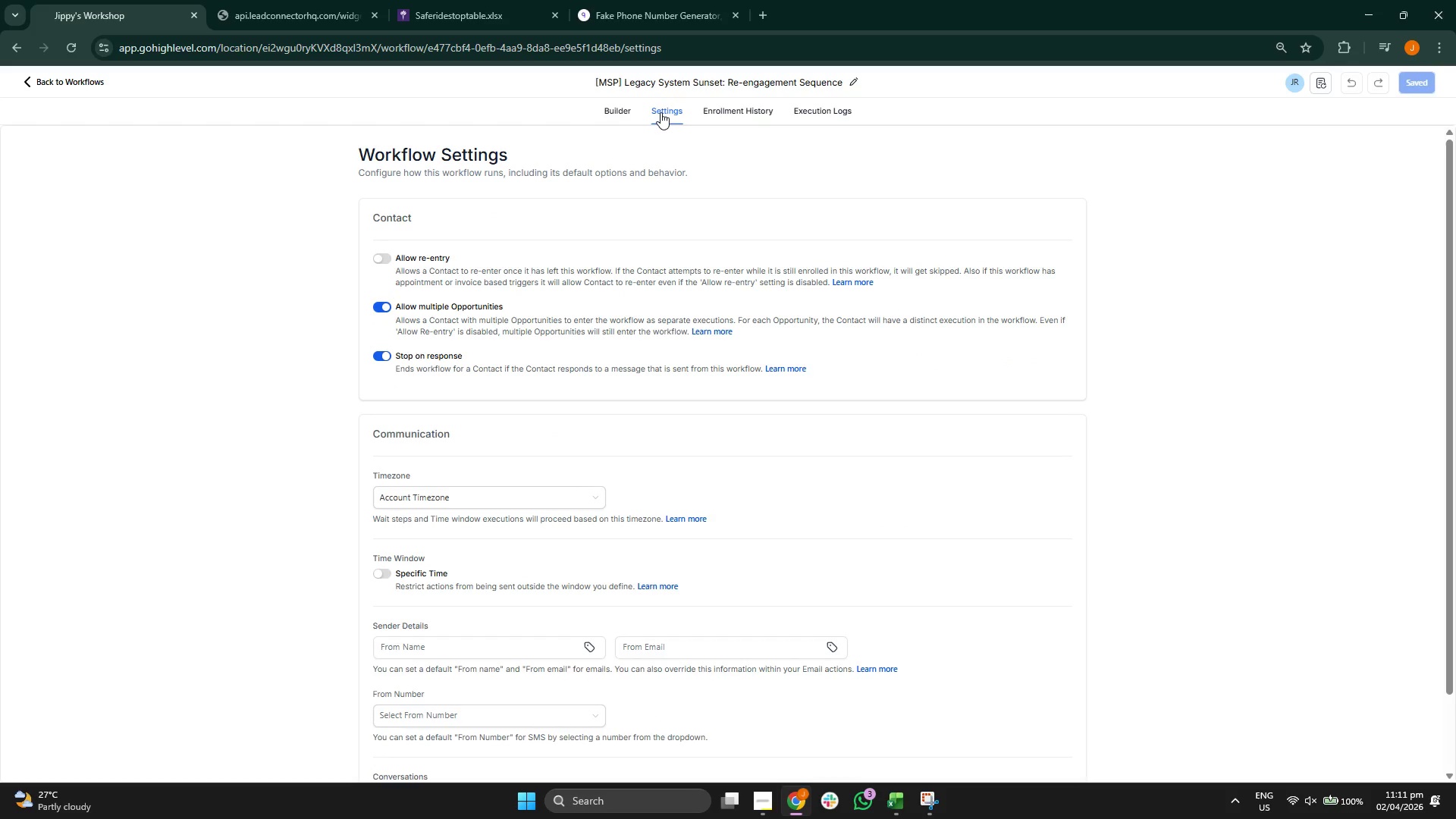 
left_click([613, 109])
 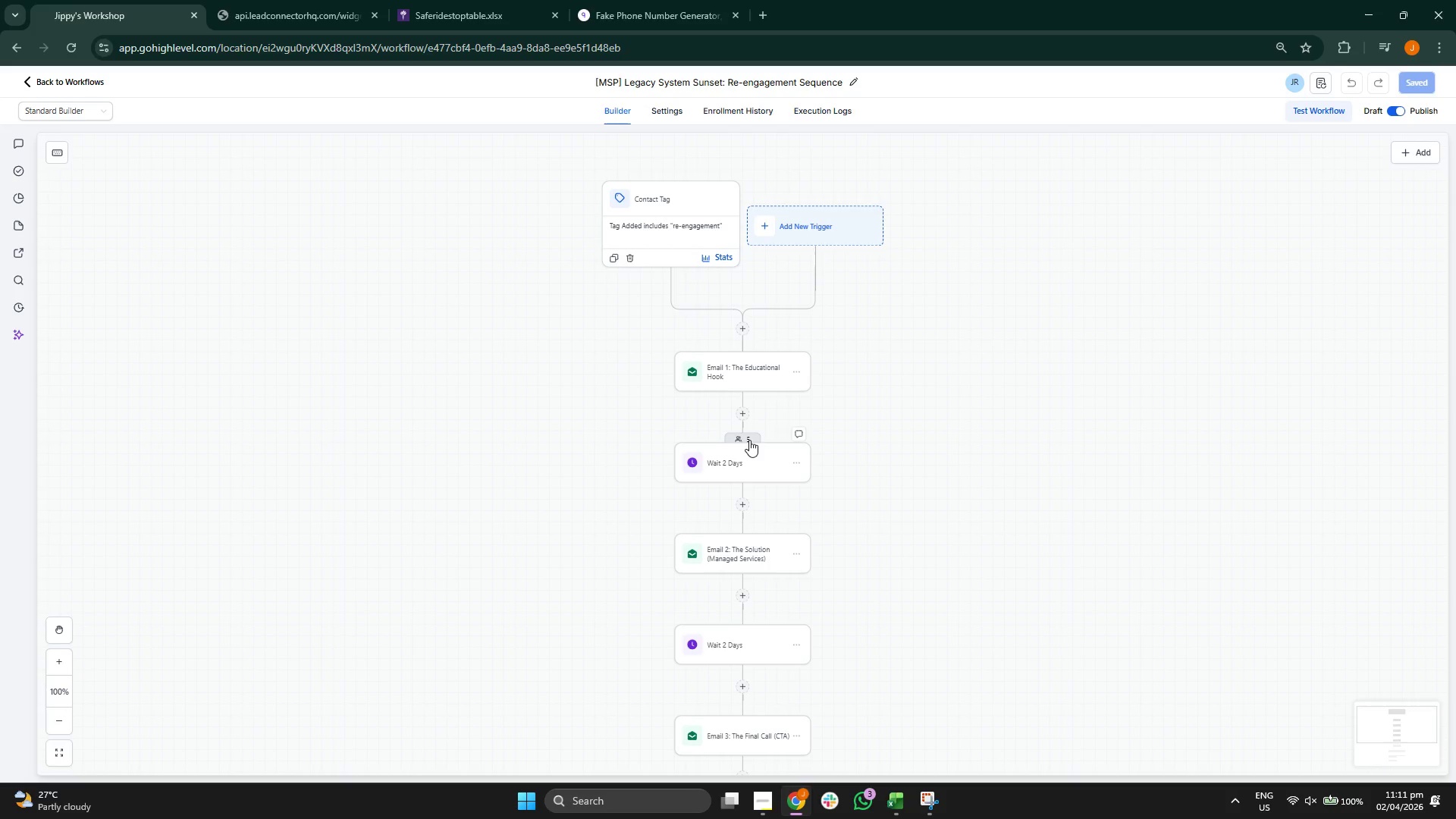 
left_click_drag(start_coordinate=[598, 455], to_coordinate=[579, 287])
 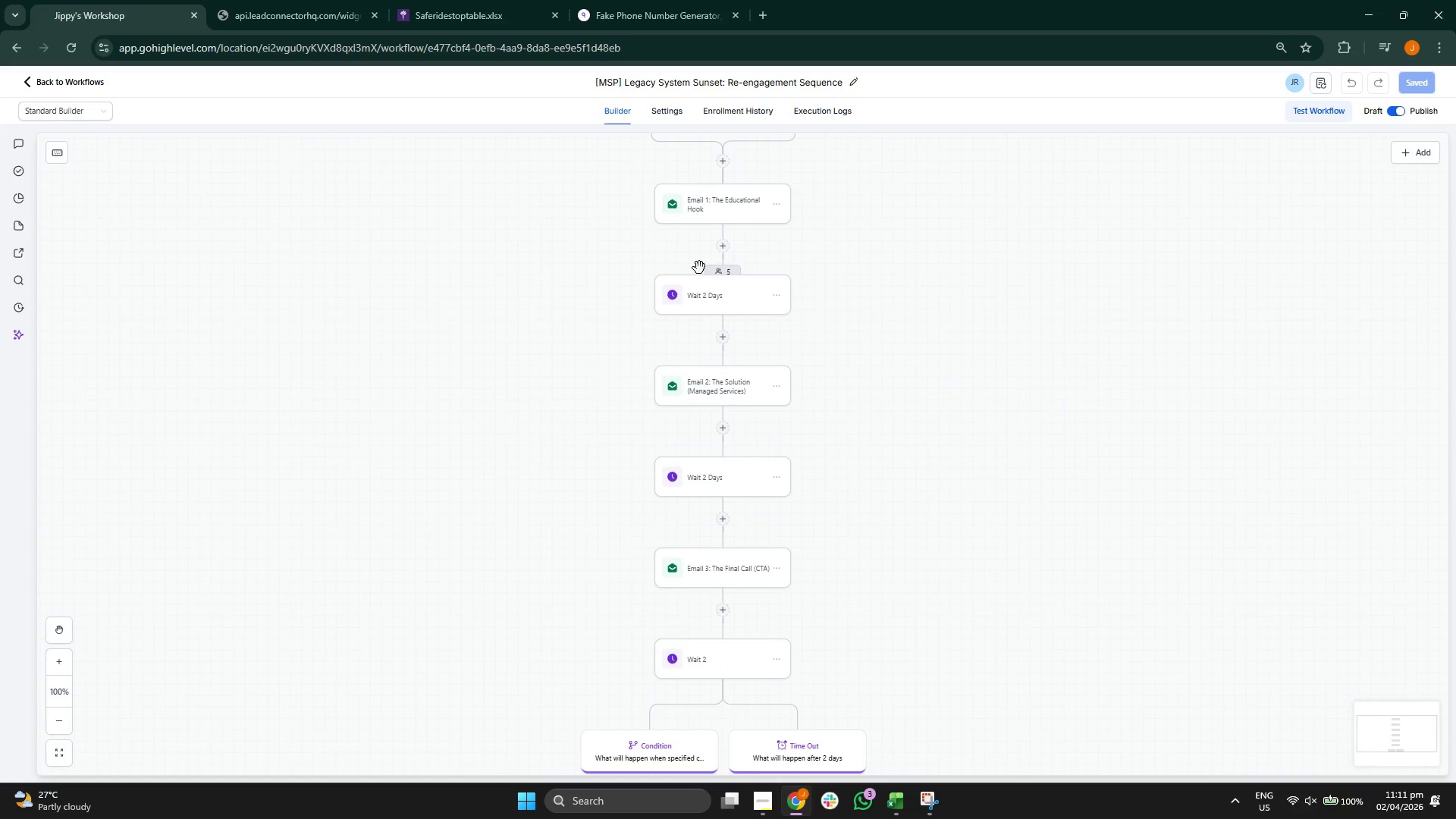 
mouse_move([695, 281])
 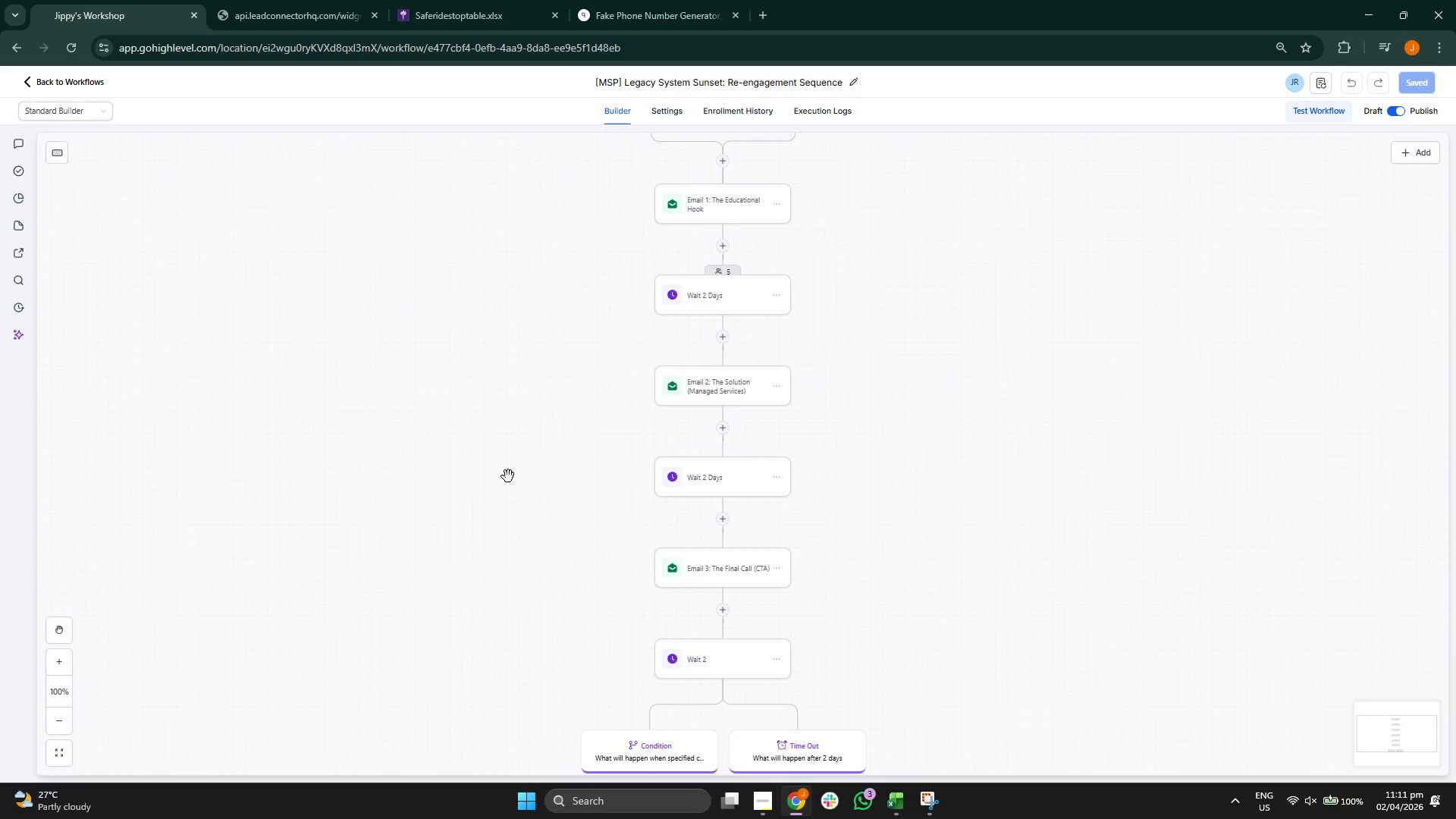 
left_click_drag(start_coordinate=[508, 475], to_coordinate=[516, 409])
 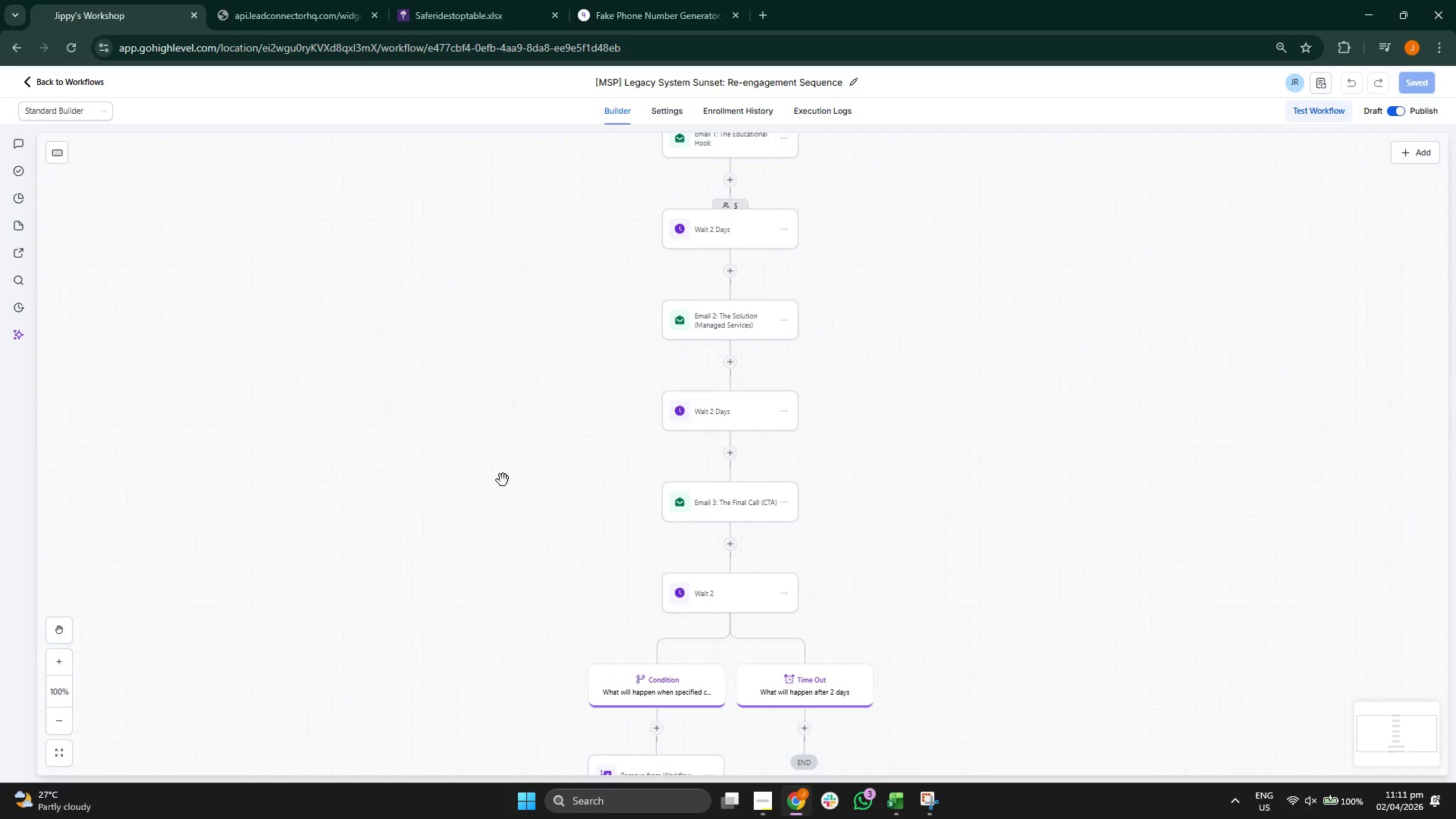 
left_click_drag(start_coordinate=[500, 493], to_coordinate=[502, 429])
 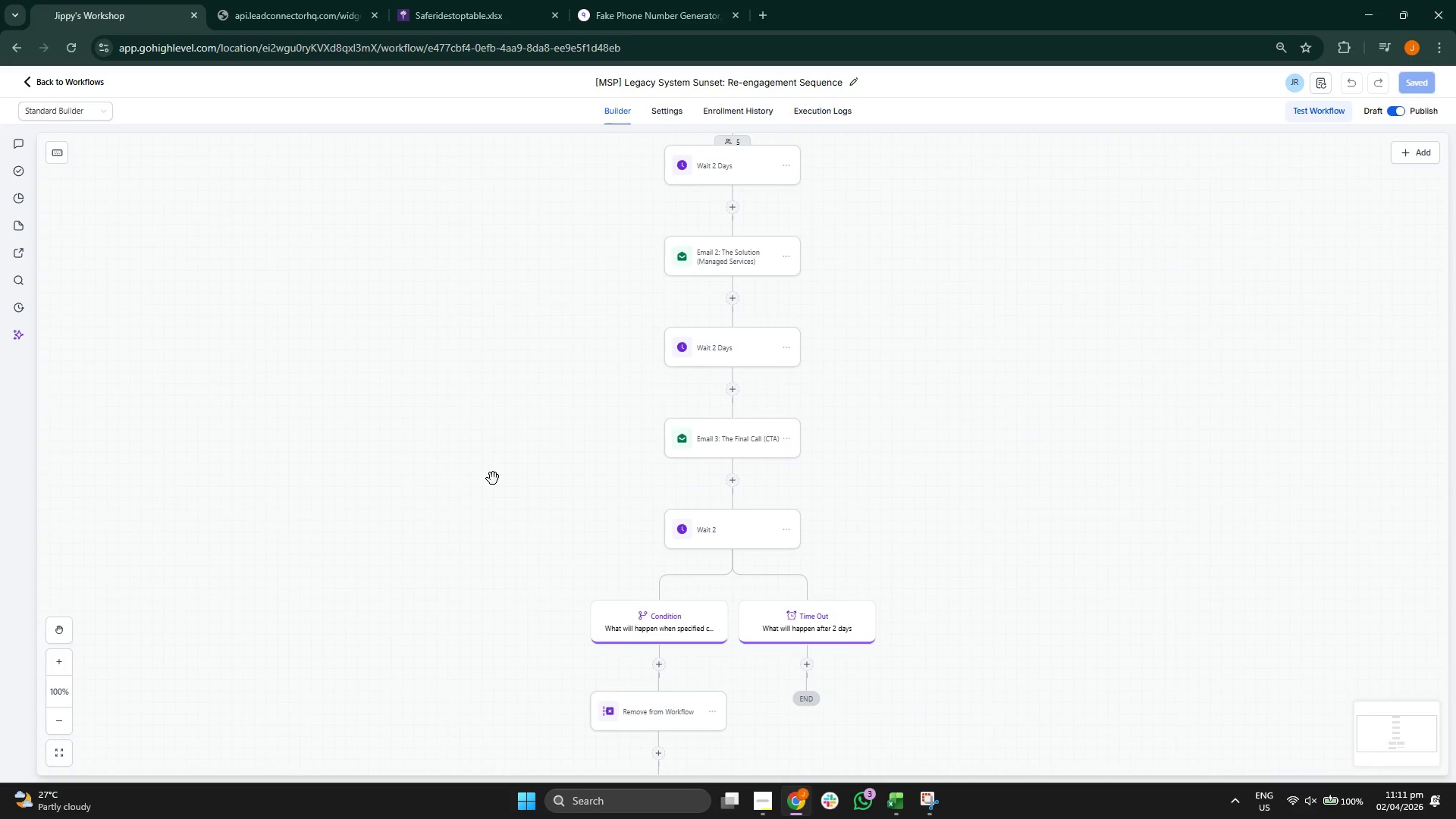 
left_click_drag(start_coordinate=[492, 481], to_coordinate=[501, 517])
 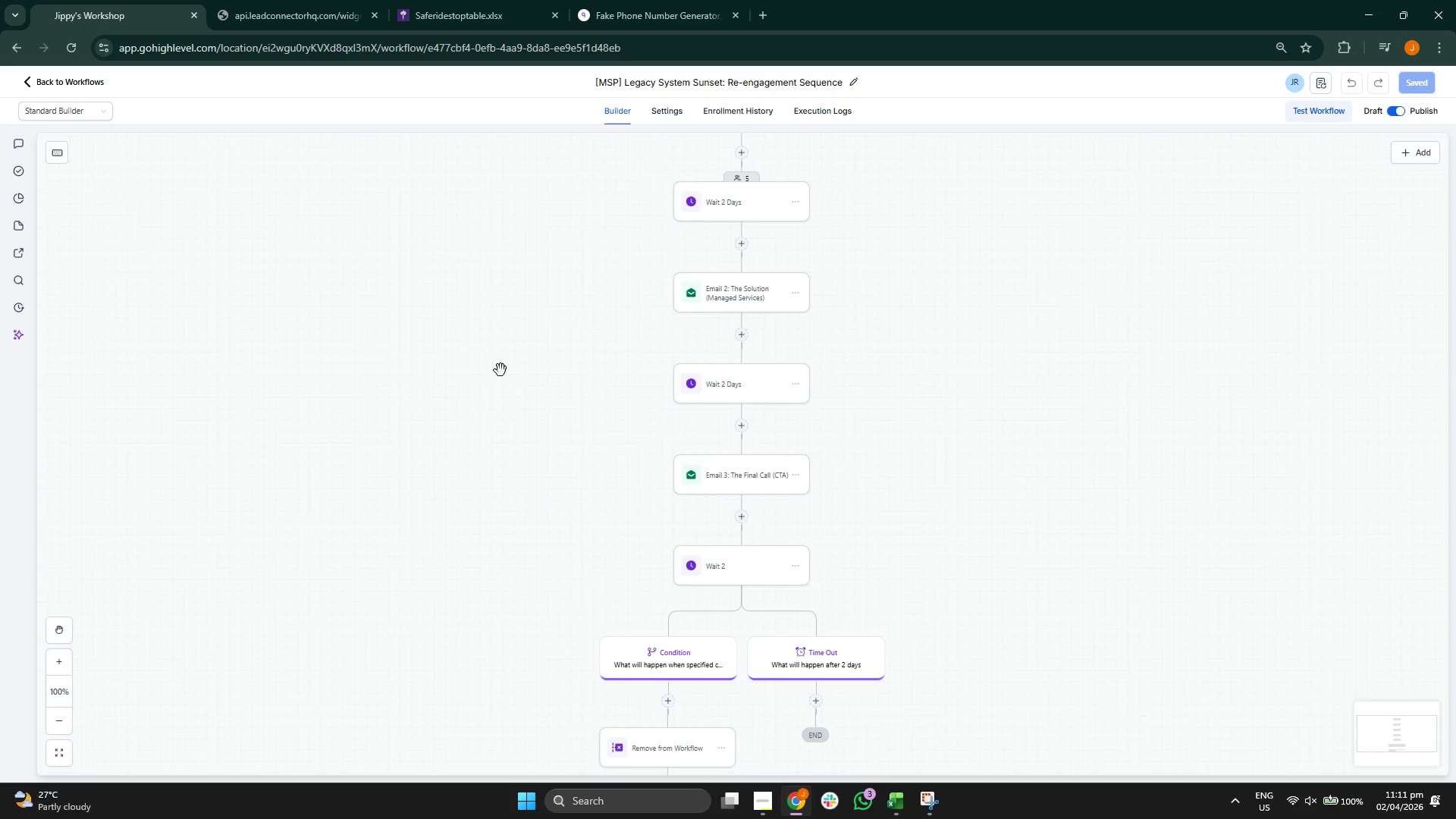 
left_click_drag(start_coordinate=[500, 370], to_coordinate=[494, 489])
 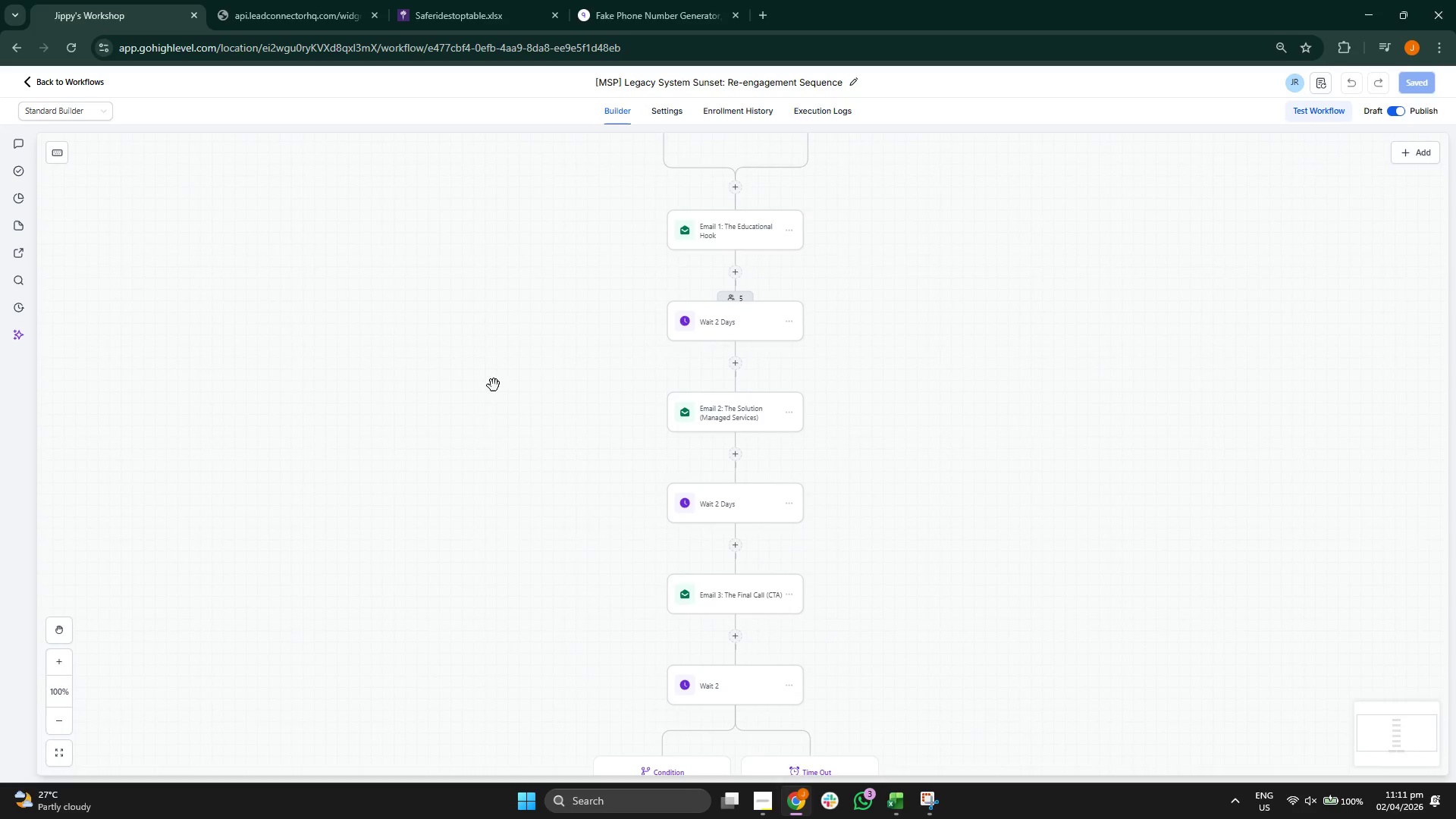 
left_click_drag(start_coordinate=[494, 381], to_coordinate=[487, 478])
 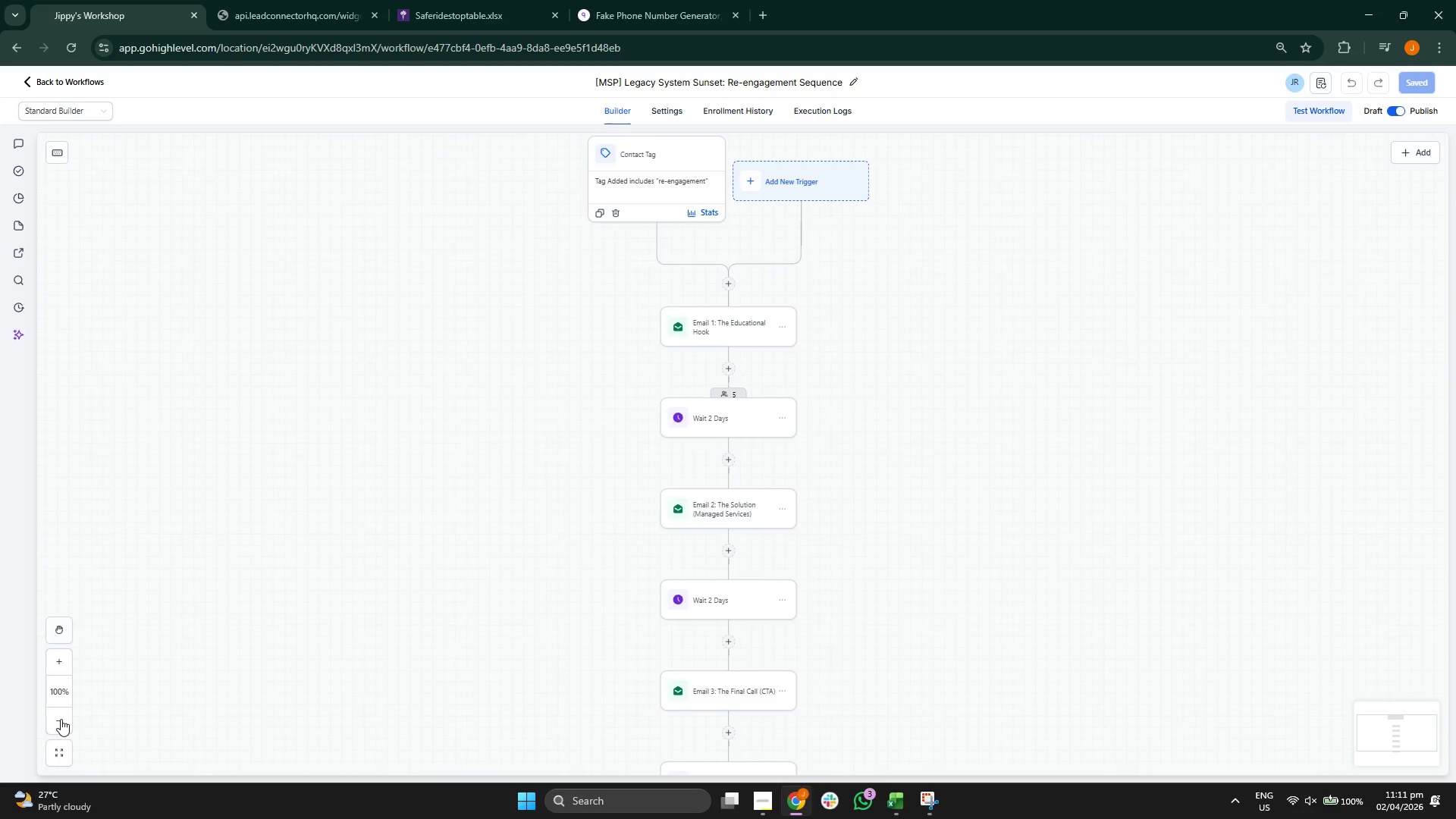 
left_click_drag(start_coordinate=[388, 640], to_coordinate=[398, 494])
 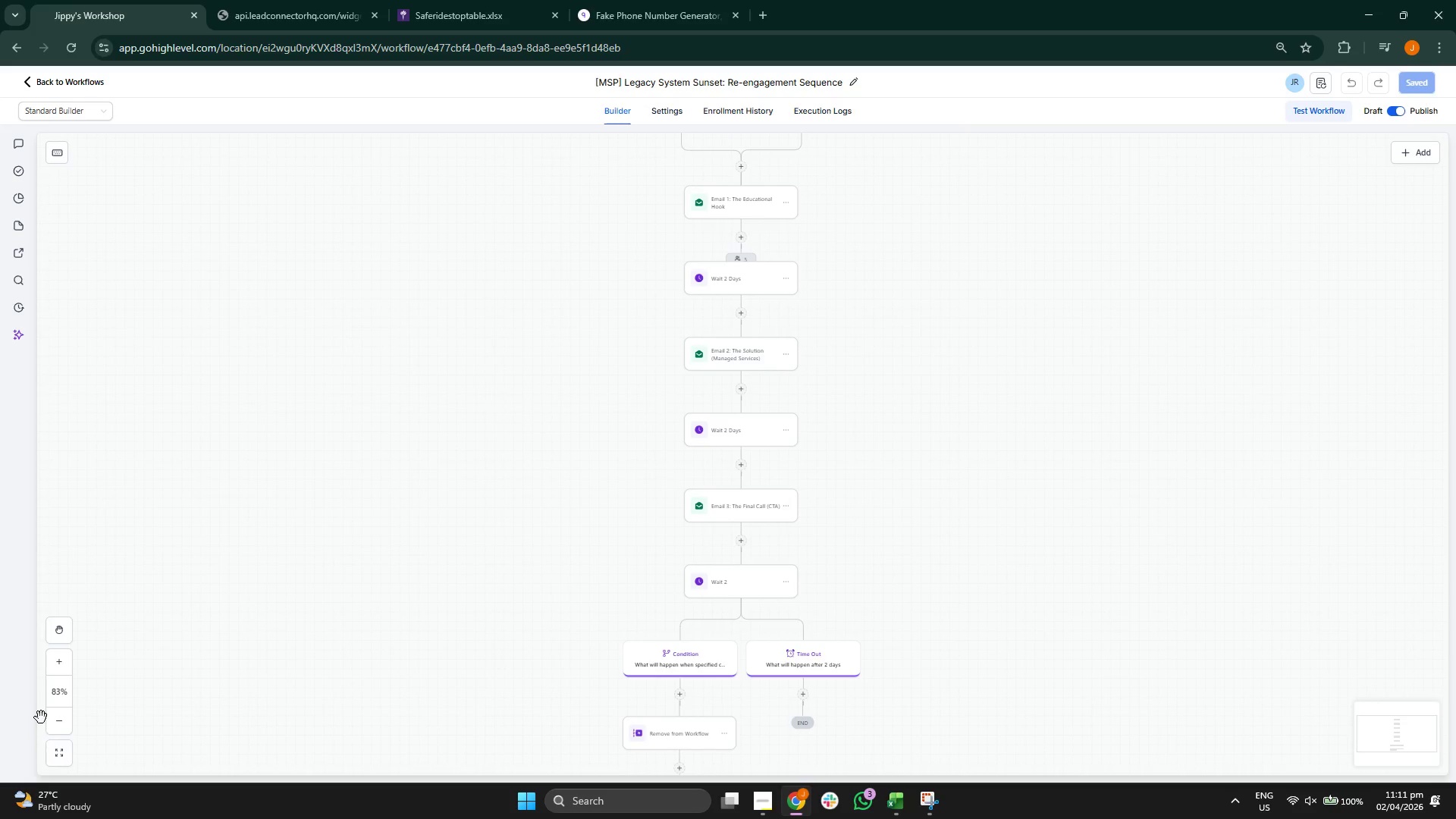 
left_click([52, 720])
 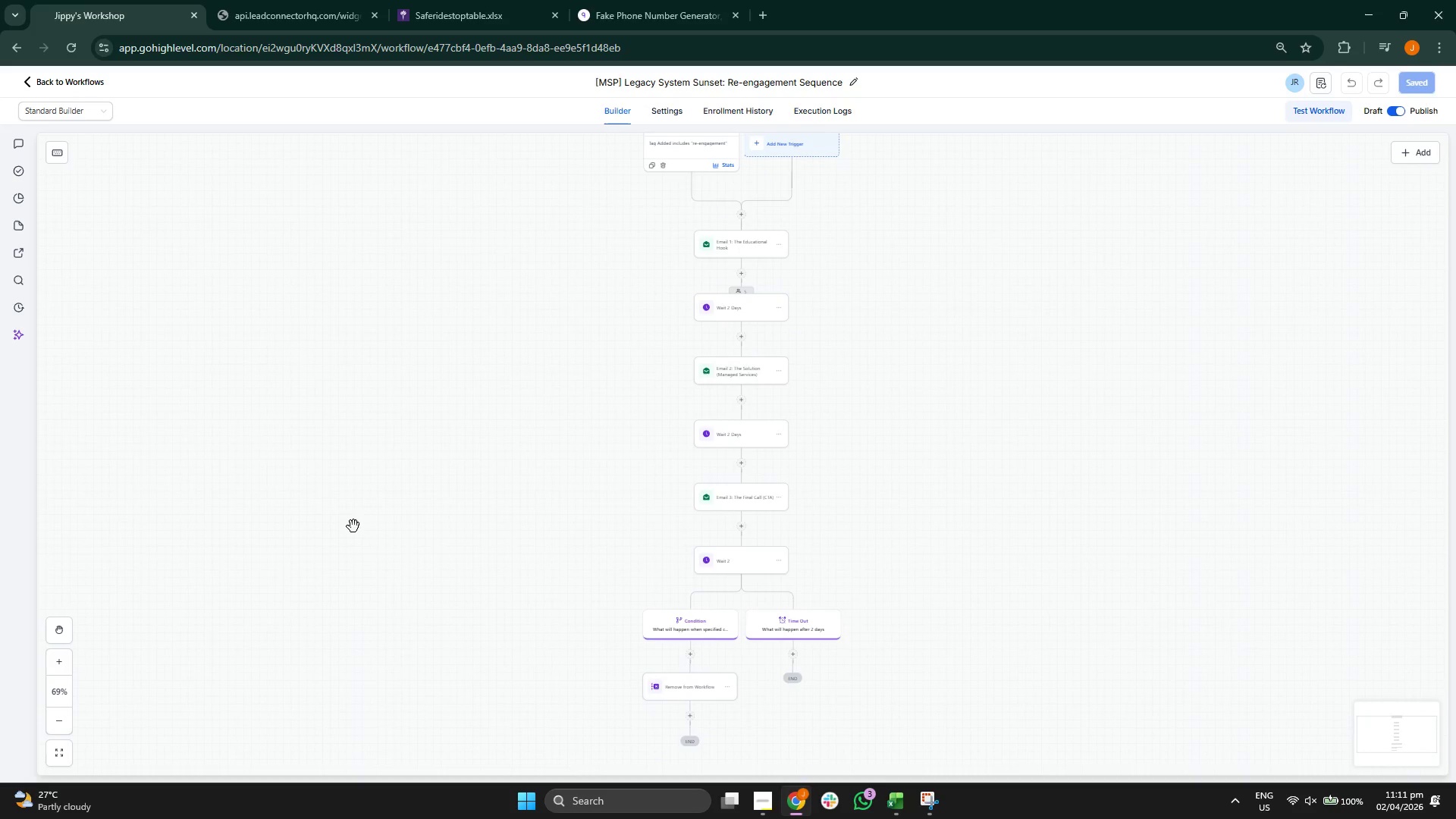 
left_click_drag(start_coordinate=[365, 519], to_coordinate=[366, 544])
 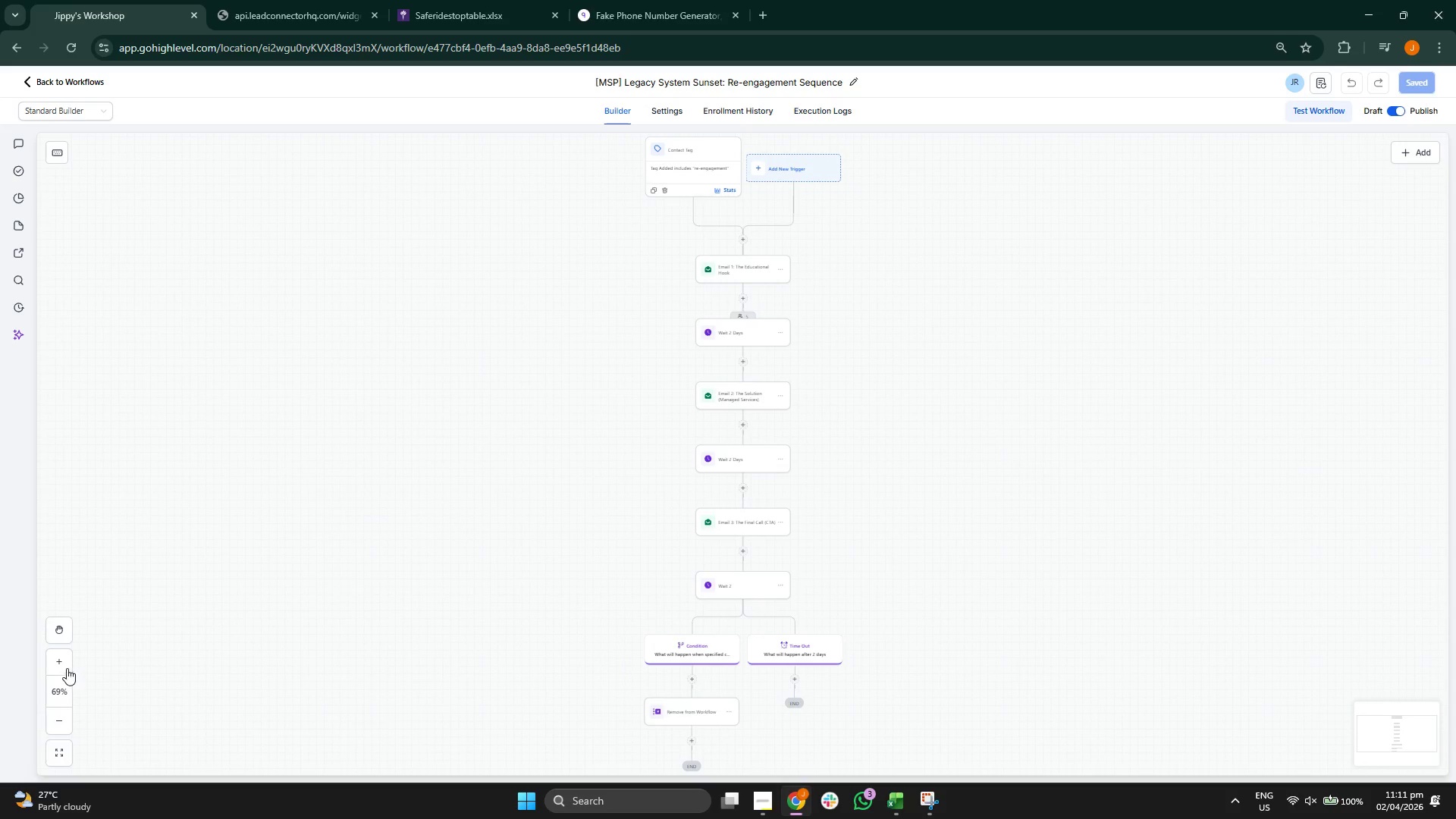 
double_click([66, 666])
 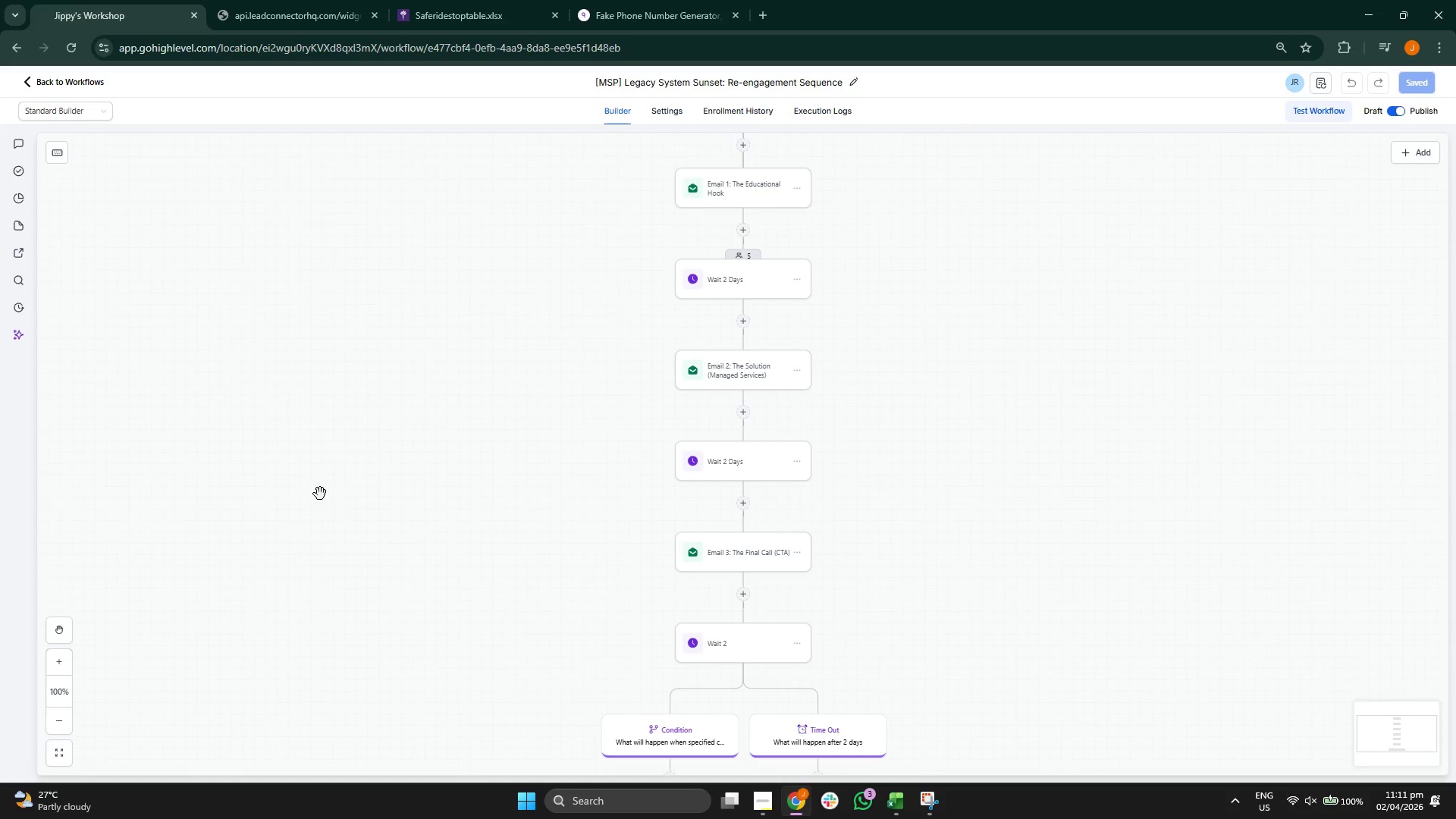 
left_click_drag(start_coordinate=[425, 417], to_coordinate=[424, 504])
 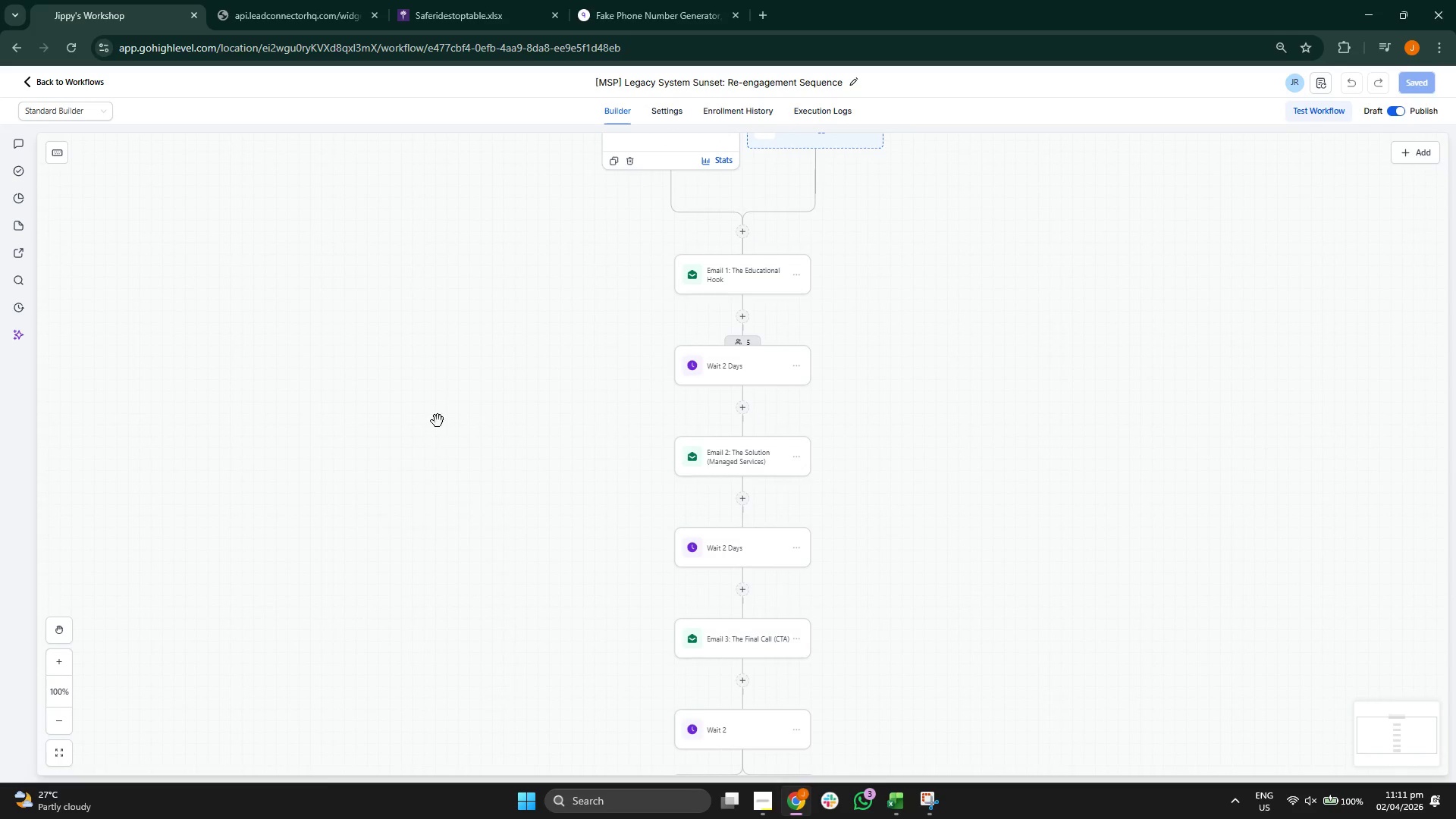 
left_click_drag(start_coordinate=[438, 415], to_coordinate=[426, 454])
 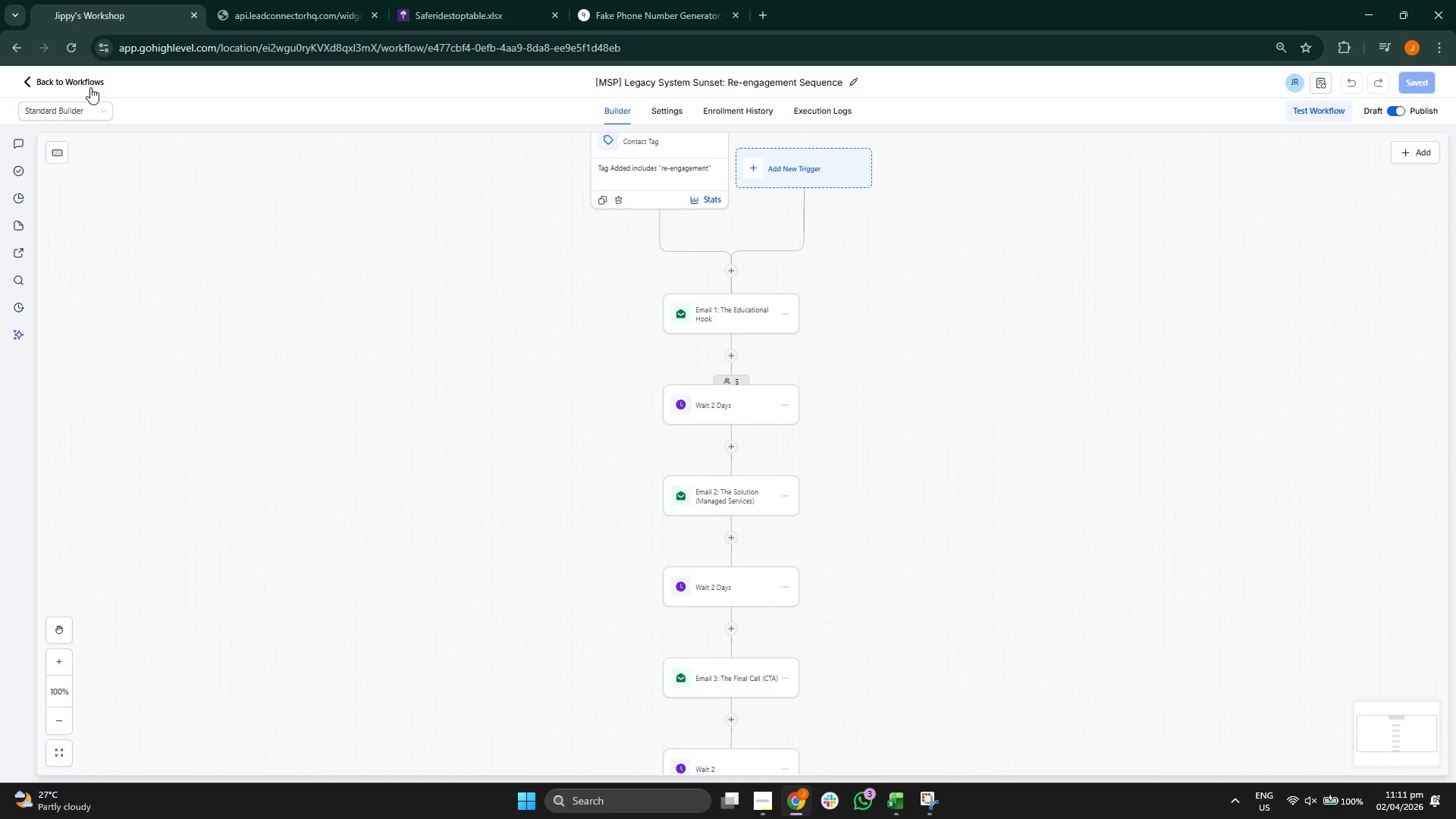 
left_click([87, 84])
 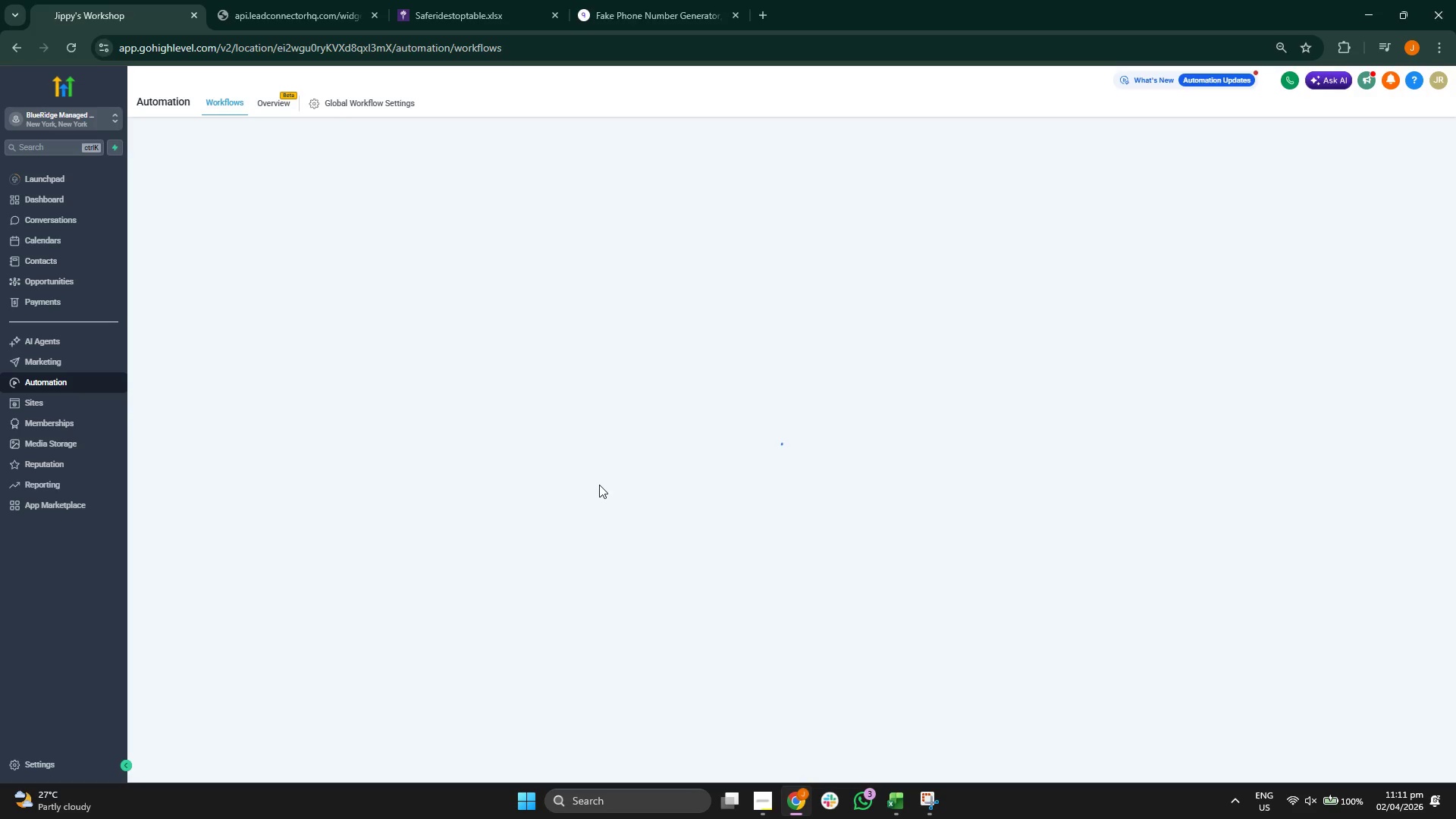 
wait(8.03)
 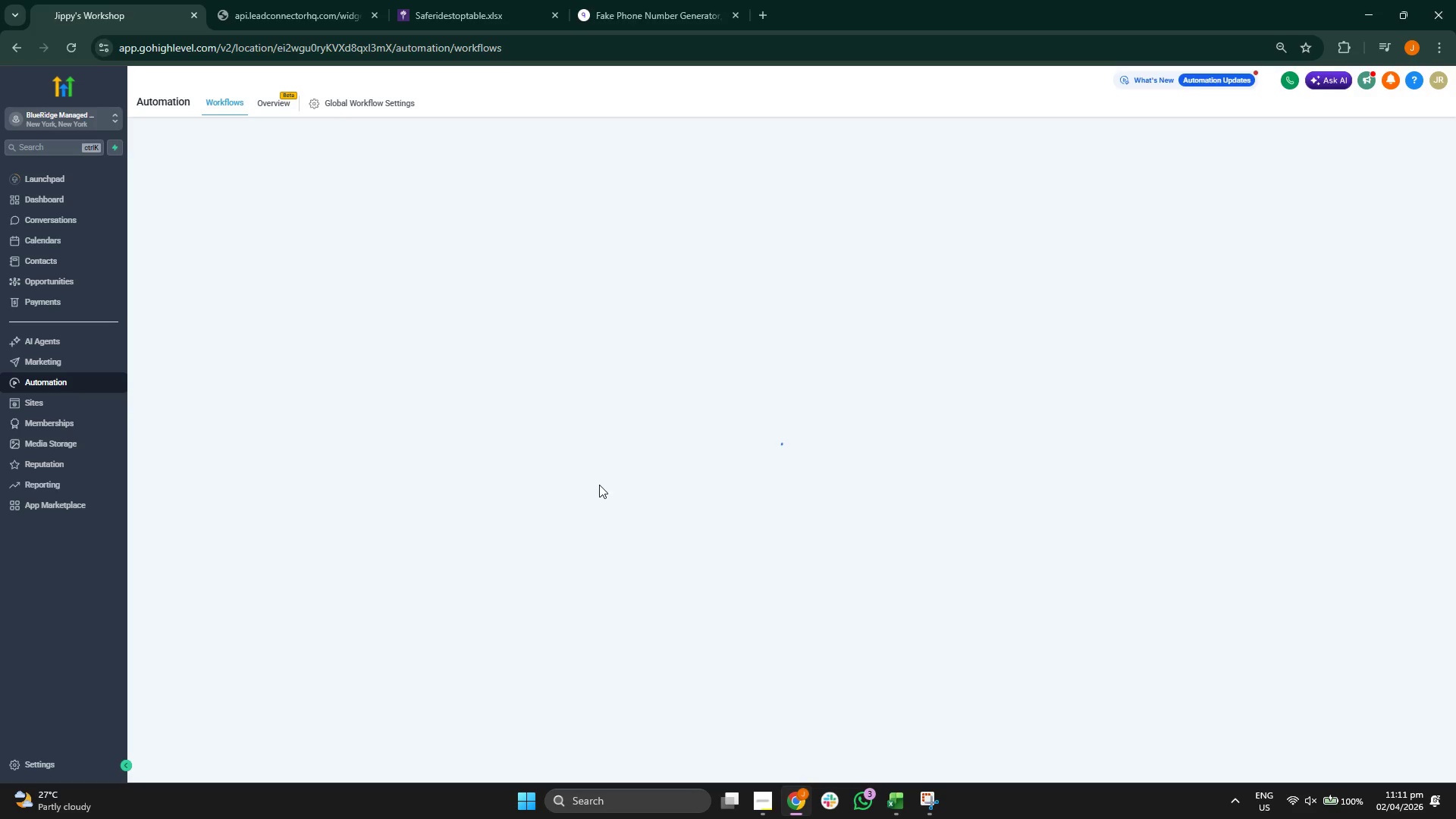 
left_click([756, 790])